 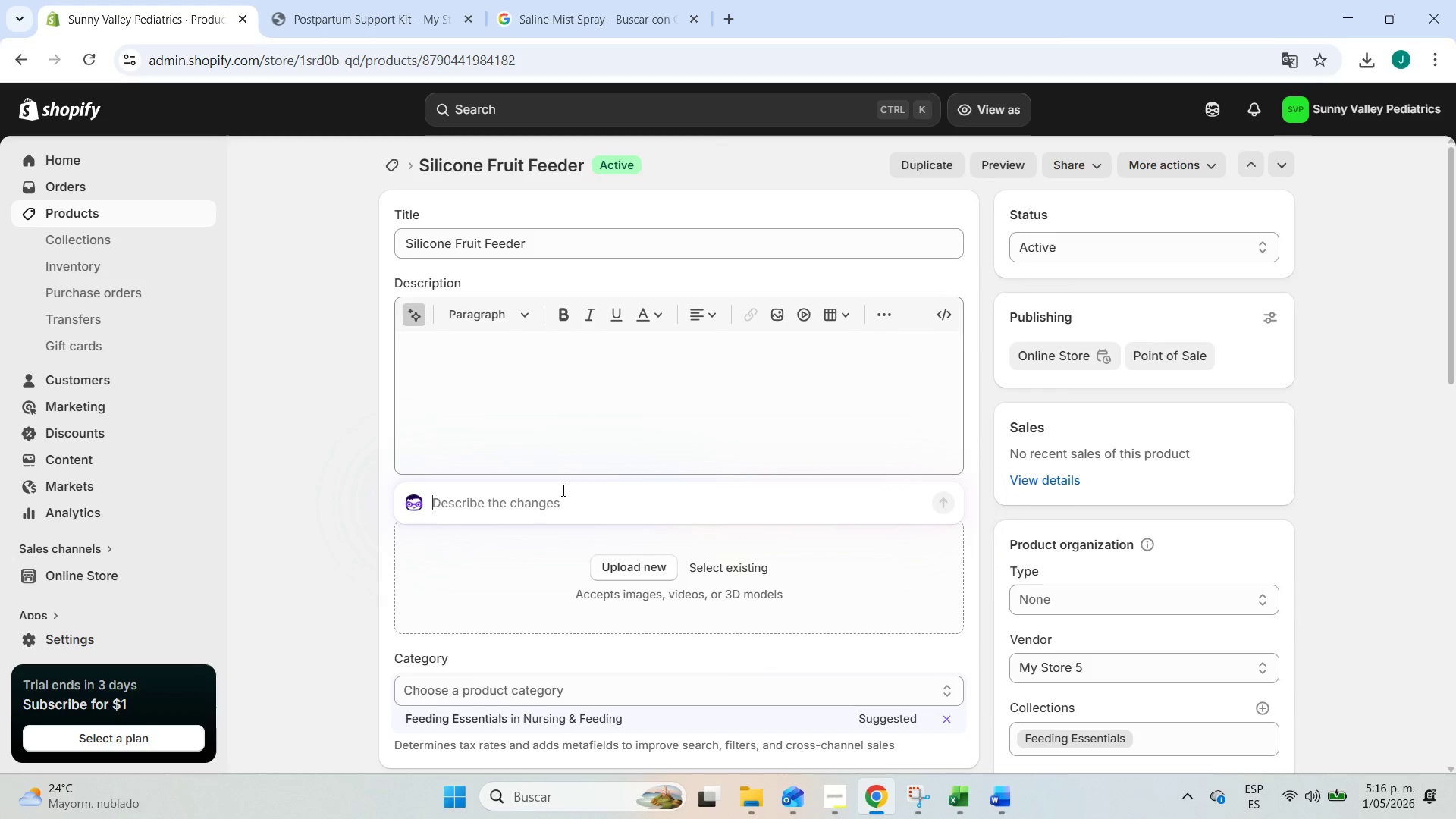 
key(Control+ControlLeft)
 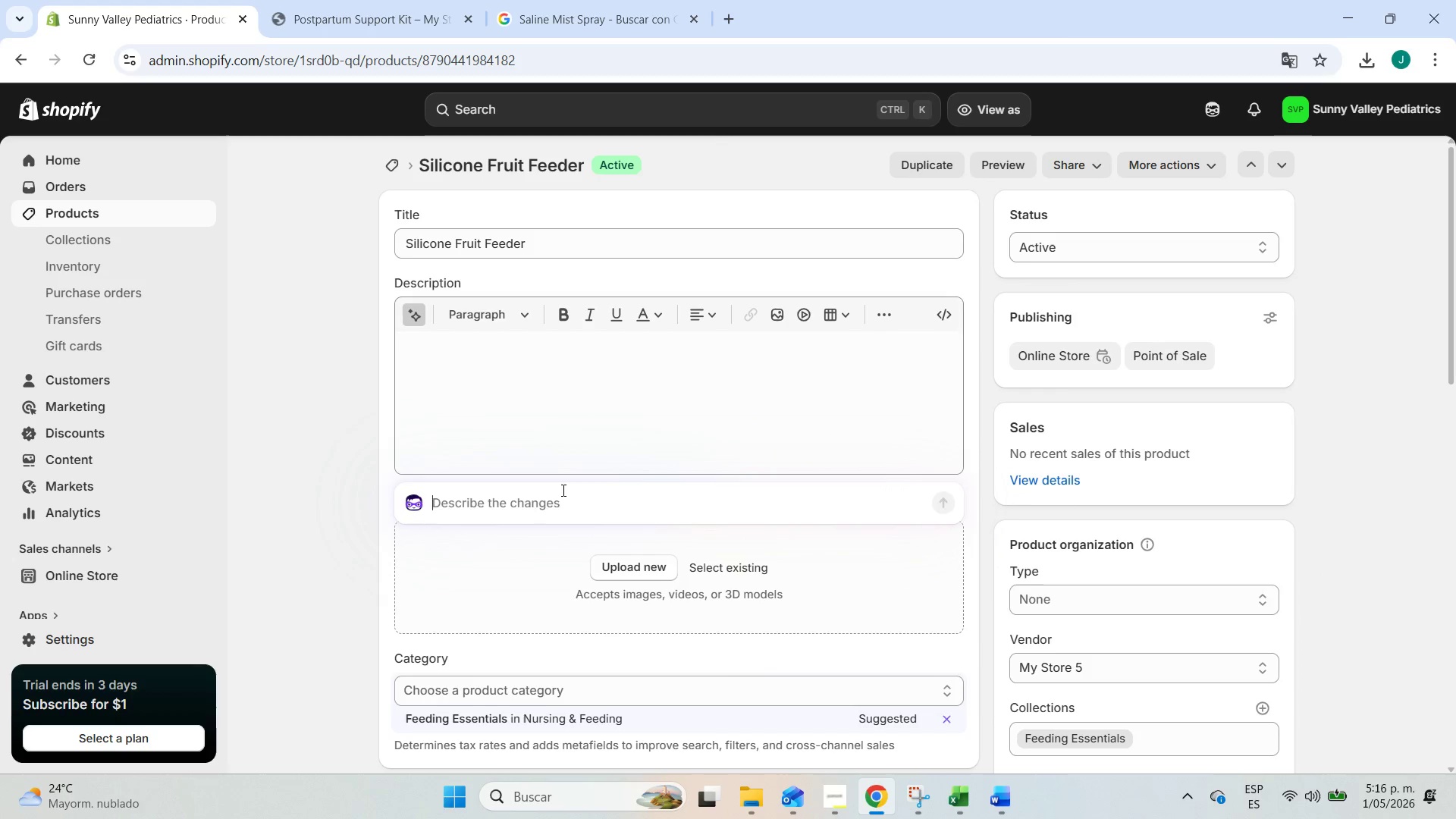 
key(Control+V)
 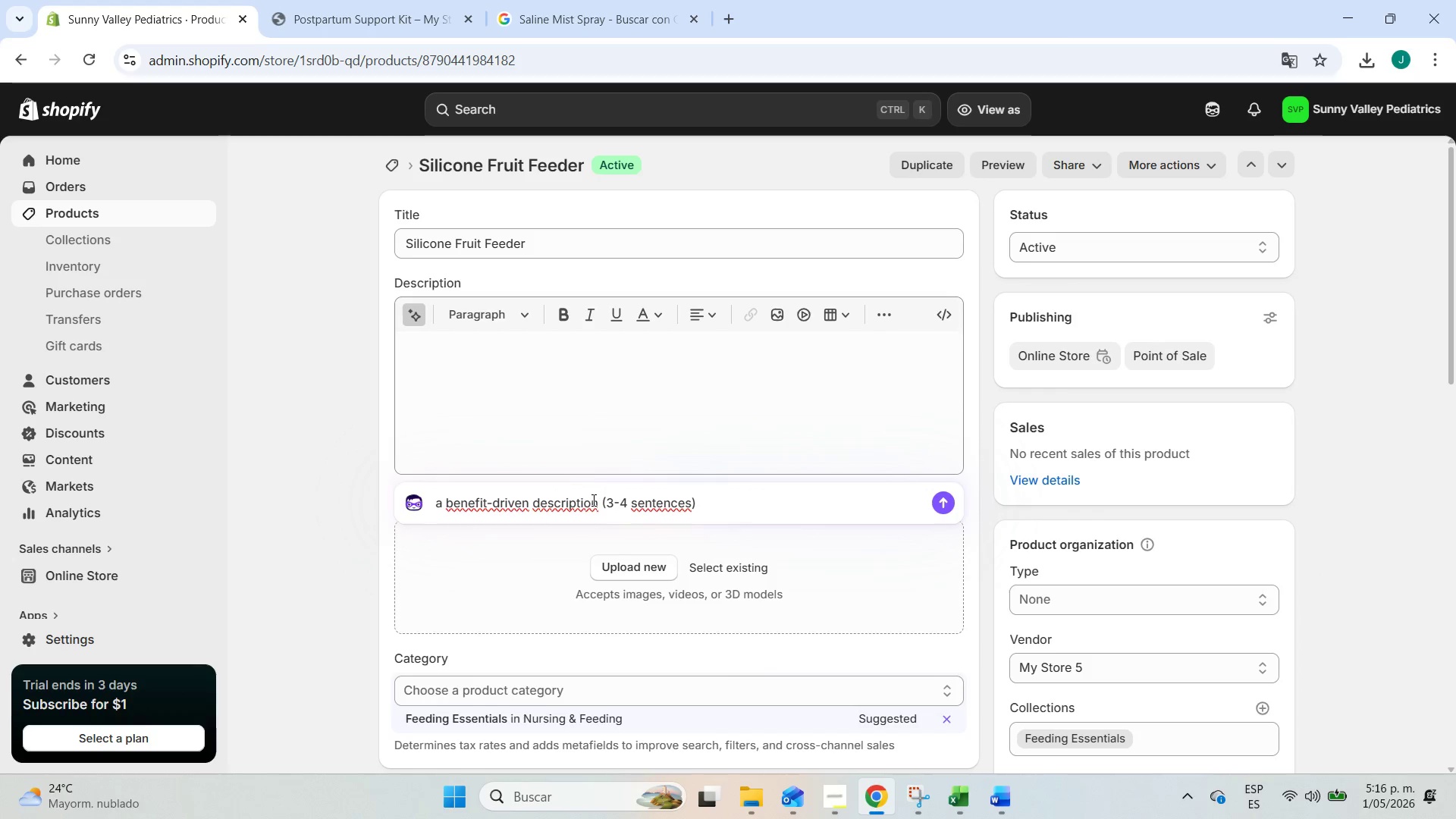 
left_click_drag(start_coordinate=[600, 504], to_coordinate=[536, 505])
 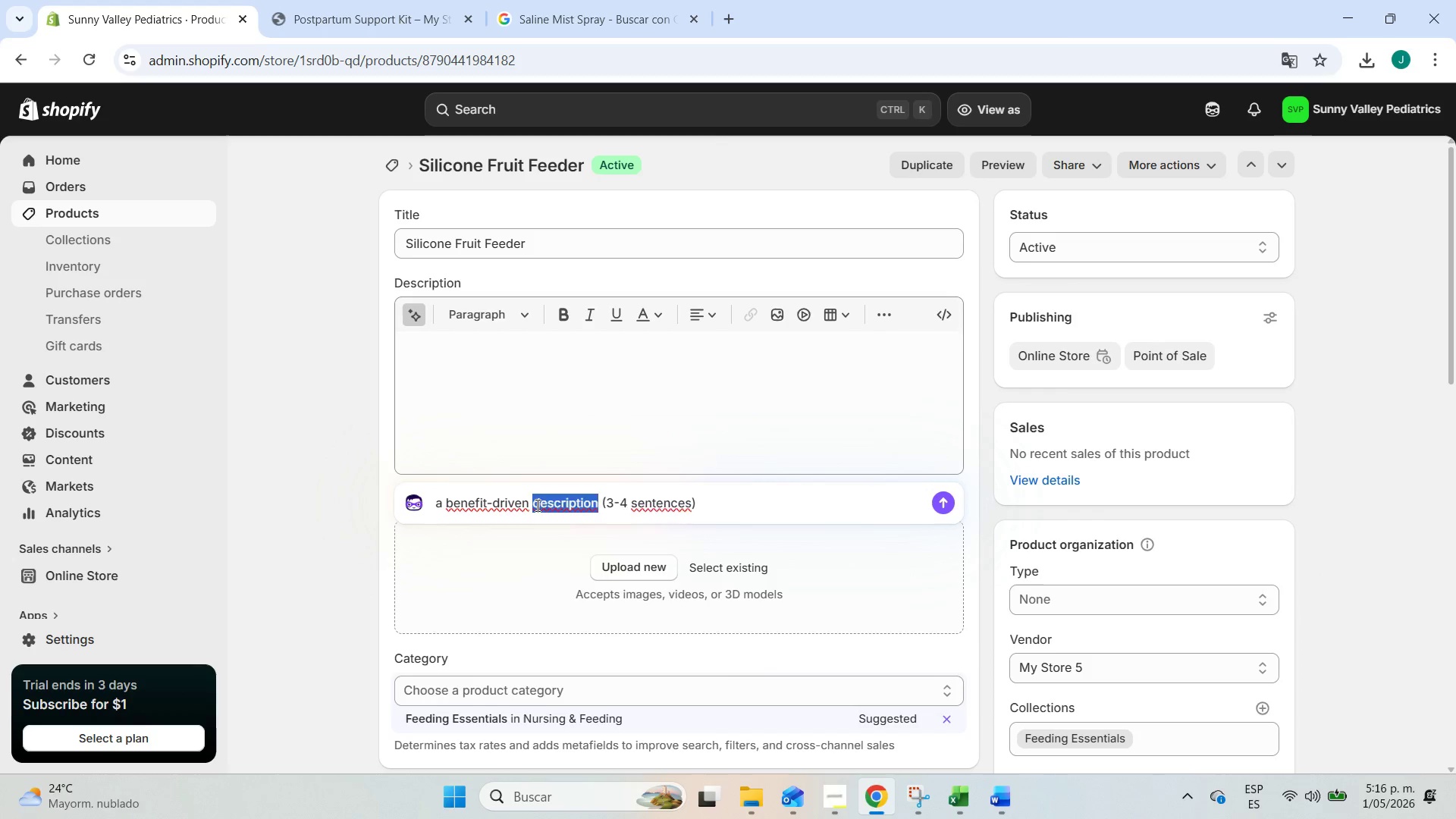 
key(Backspace)
 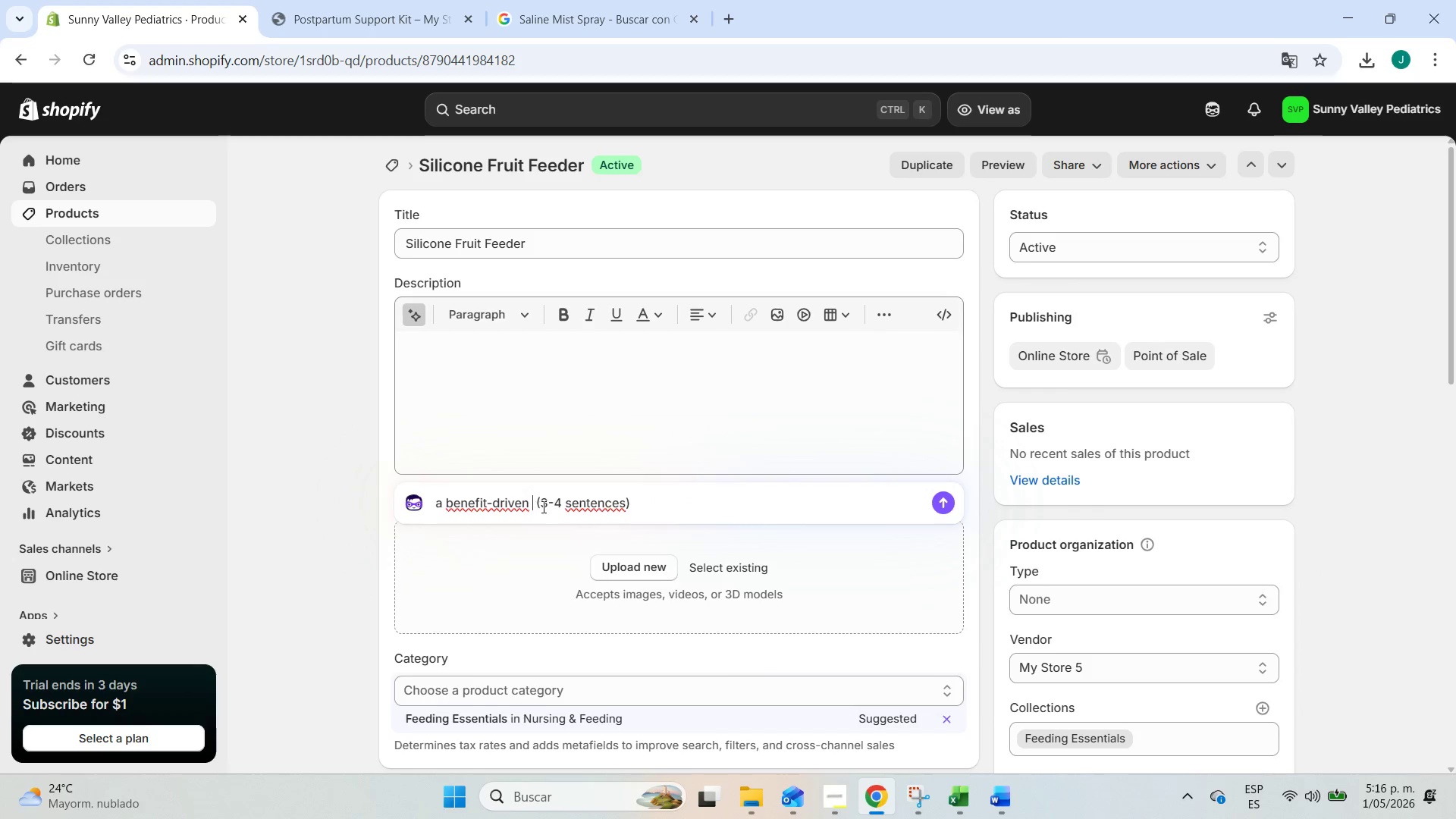 
key(Enter)
 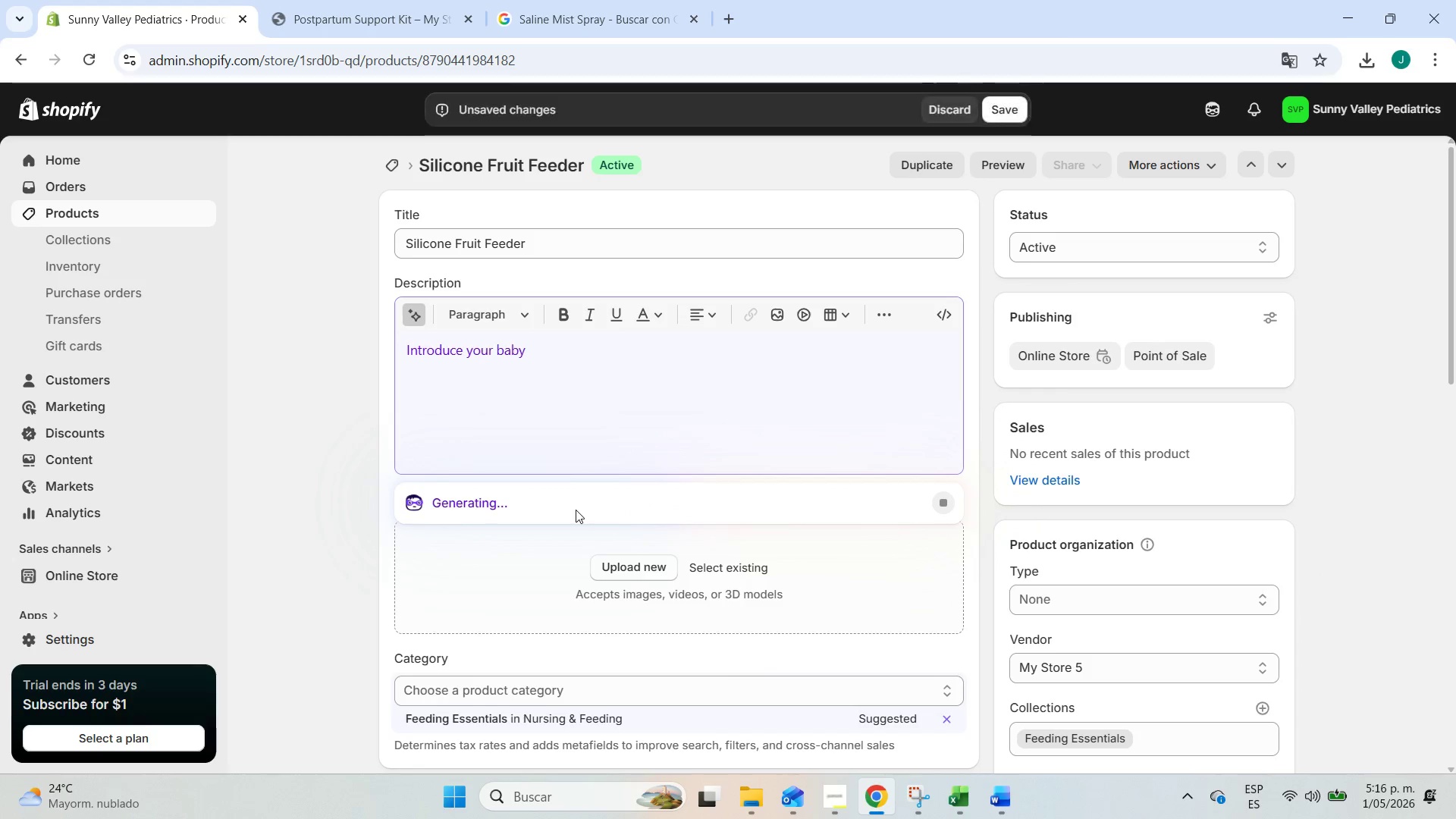 
scroll: coordinate [1116, 459], scroll_direction: down, amount: 3.0
 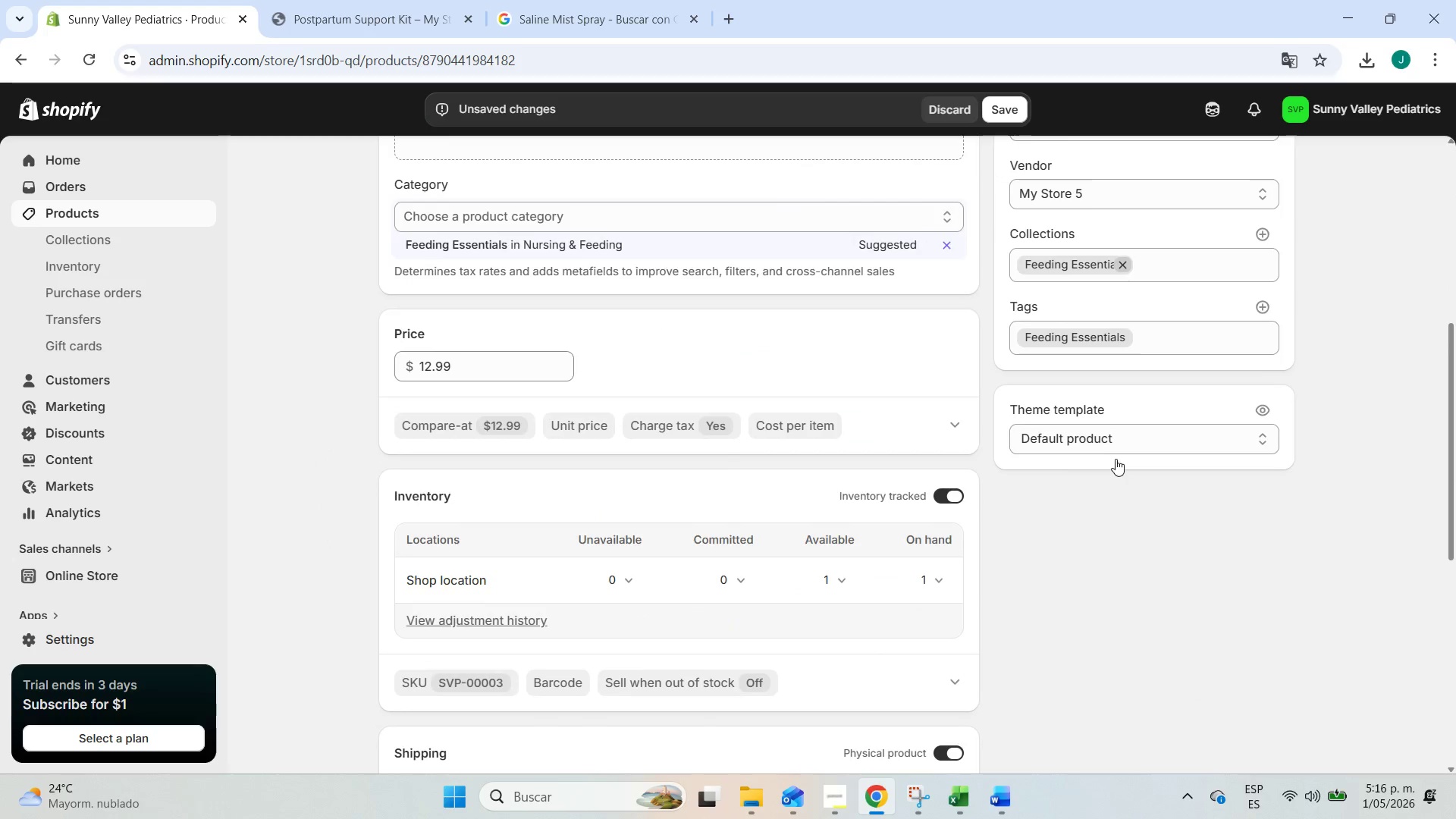 
scroll: coordinate [865, 493], scroll_direction: up, amount: 5.0
 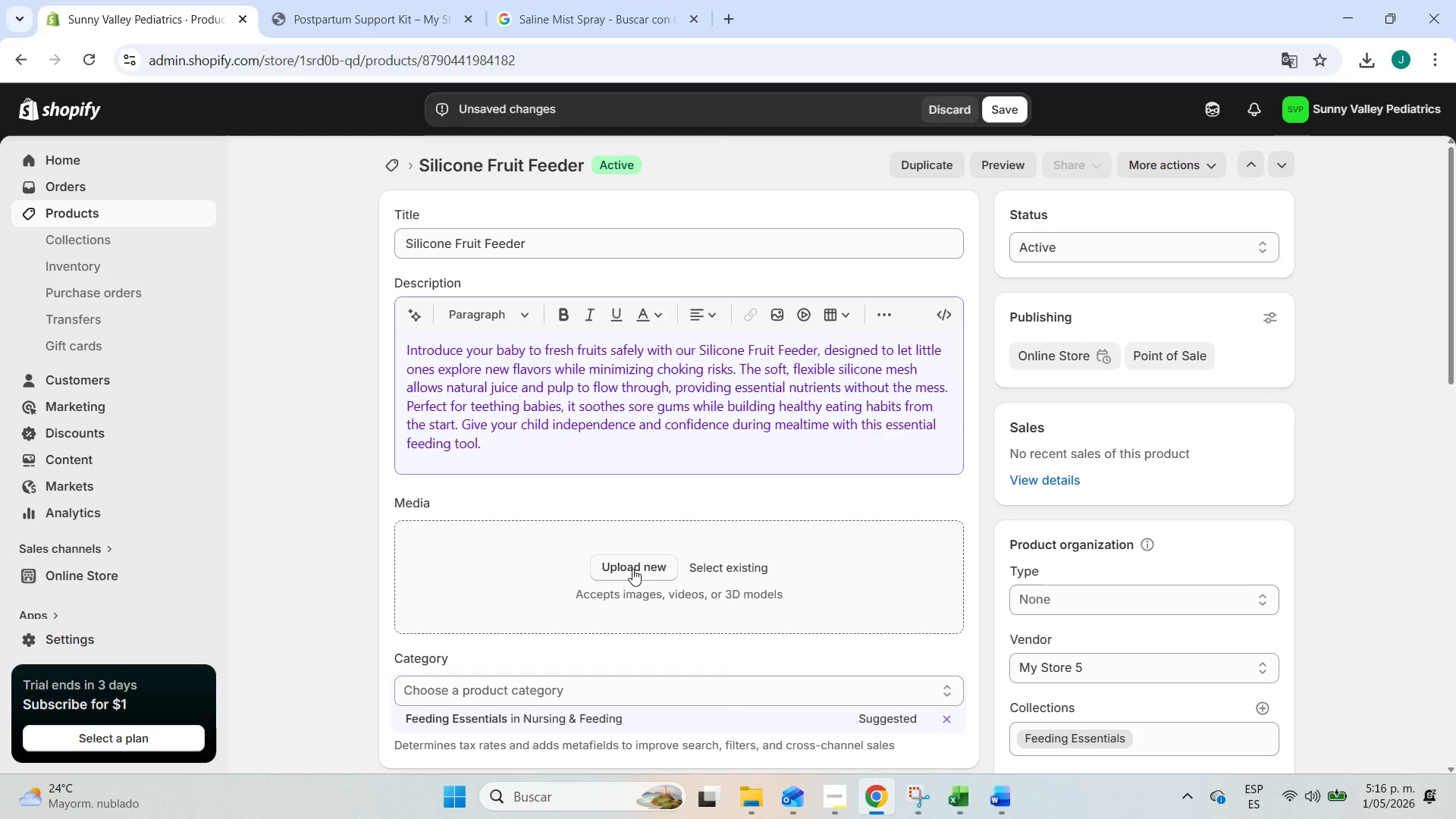 
left_click_drag(start_coordinate=[559, 234], to_coordinate=[291, 231])
 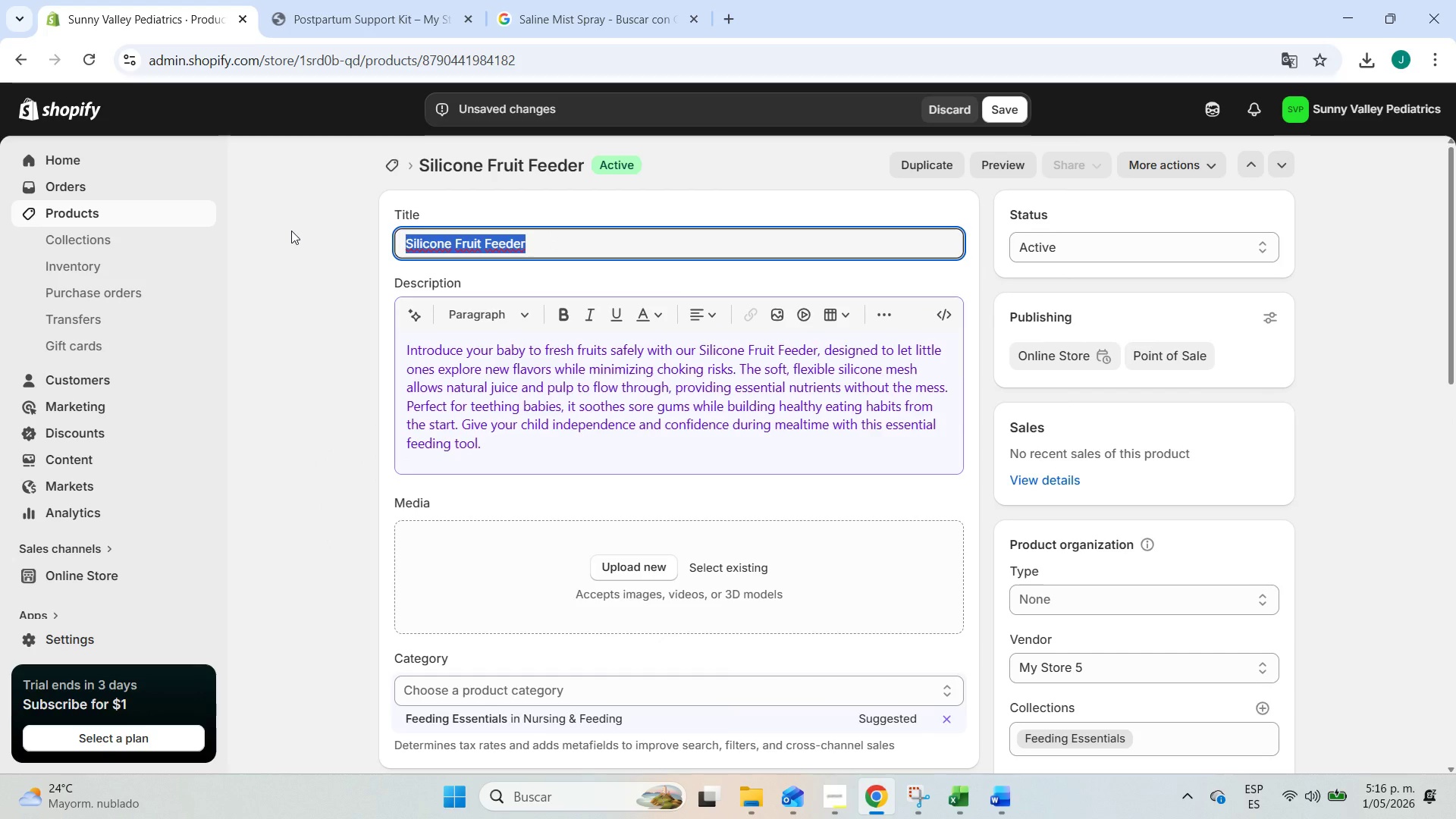 
key(Control+C)
 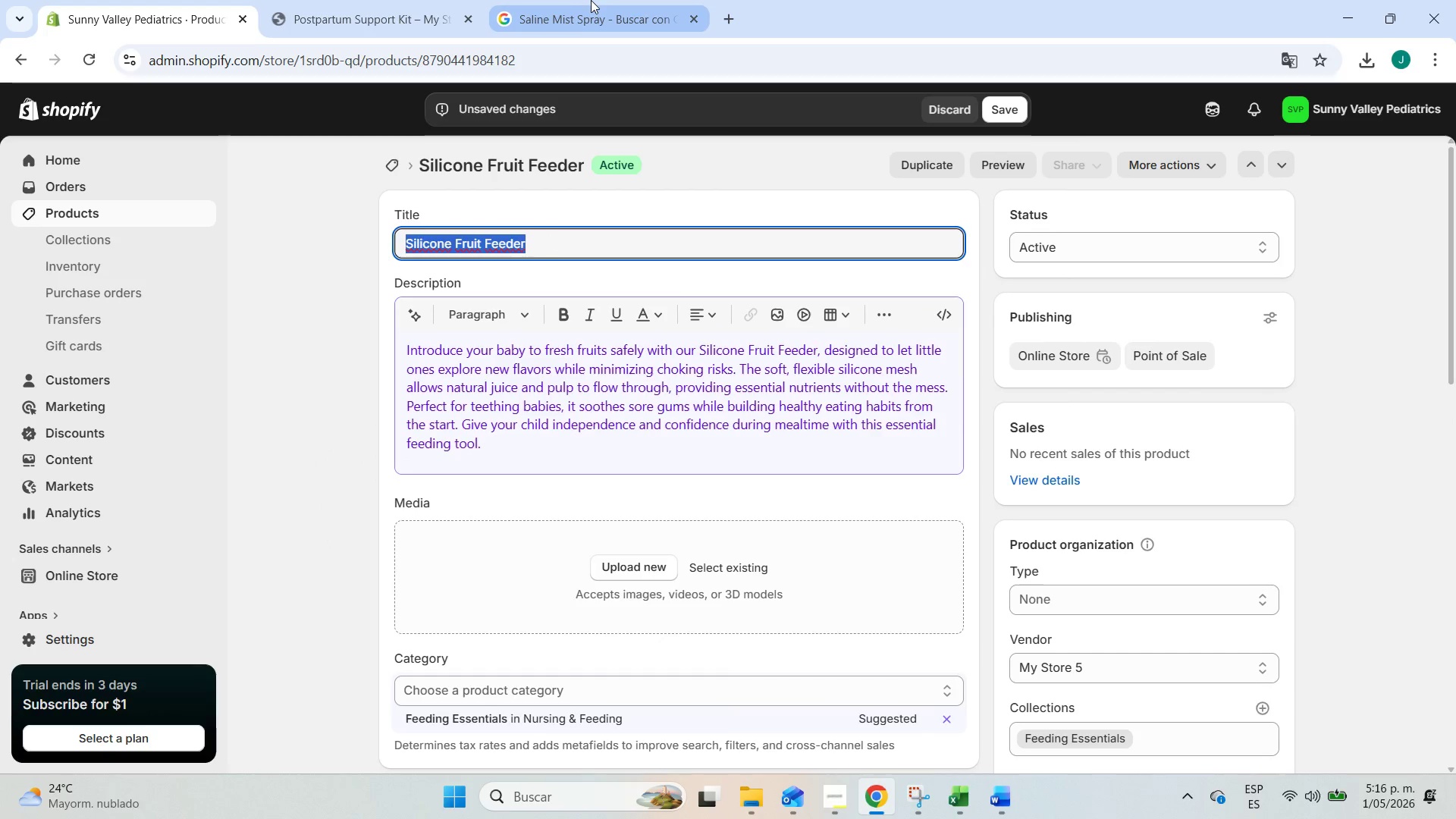 
left_click([592, 0])
 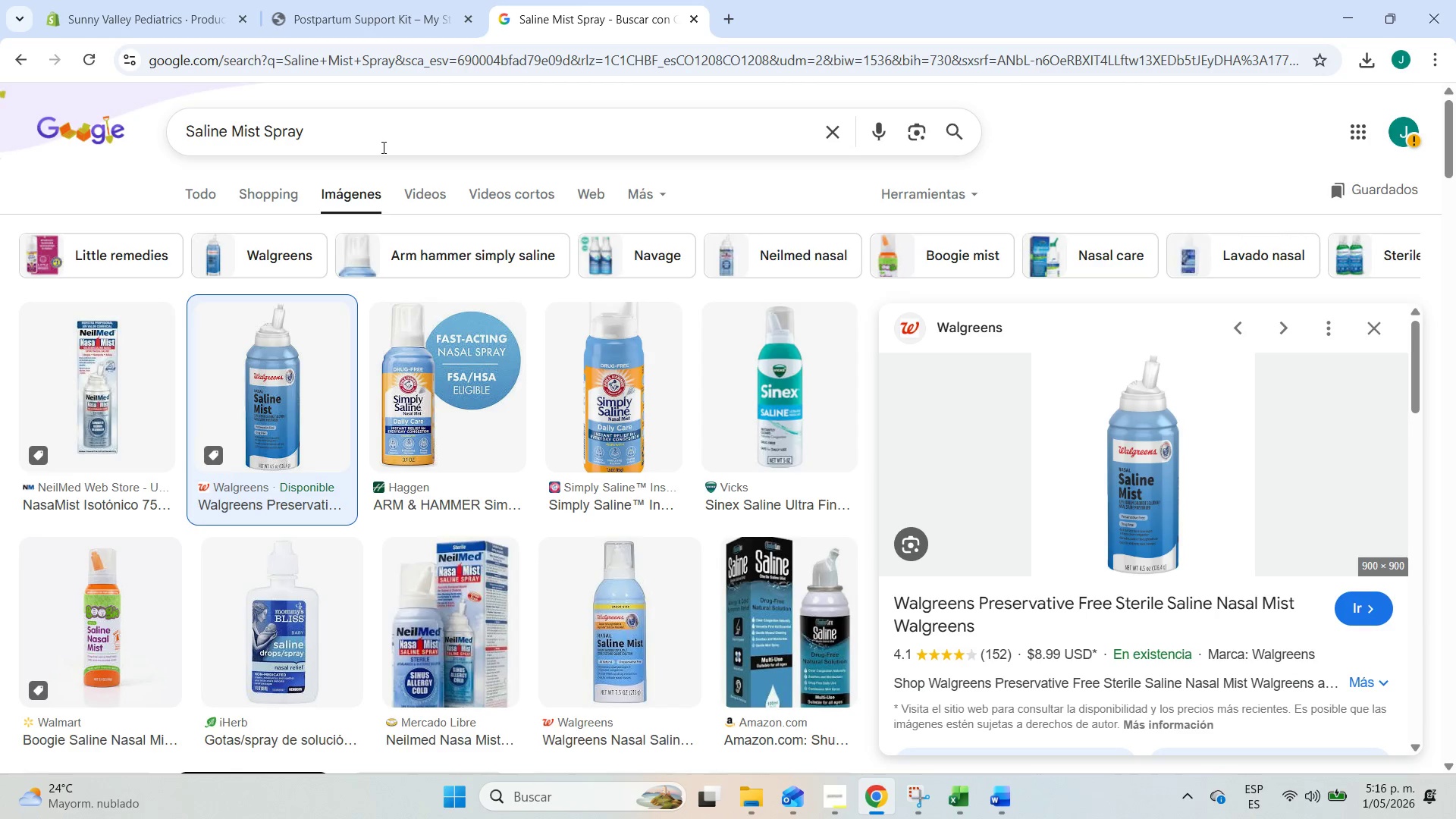 
left_click_drag(start_coordinate=[361, 133], to_coordinate=[0, 146])
 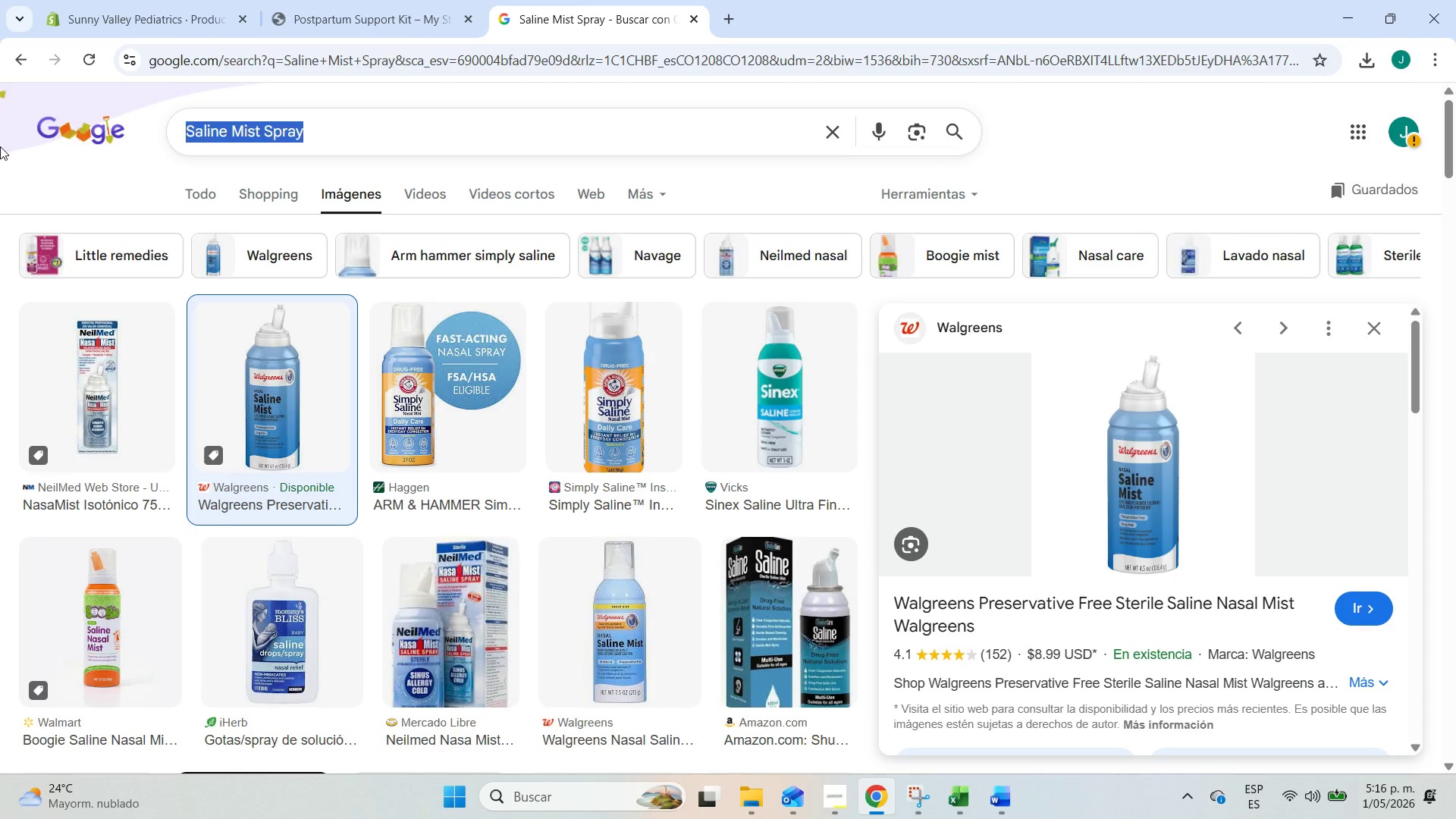 
key(Control+ControlLeft)
 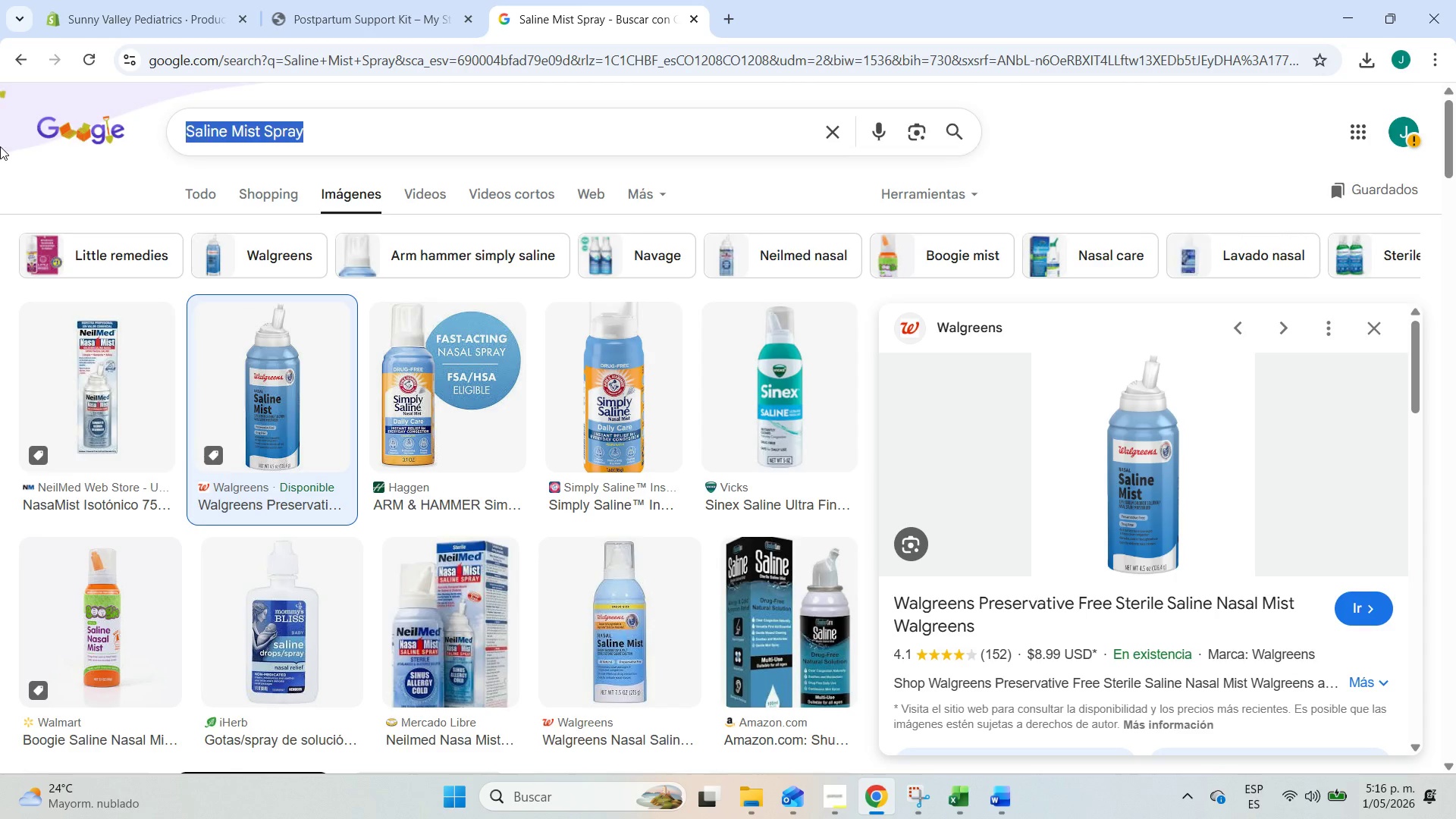 
key(Control+V)
 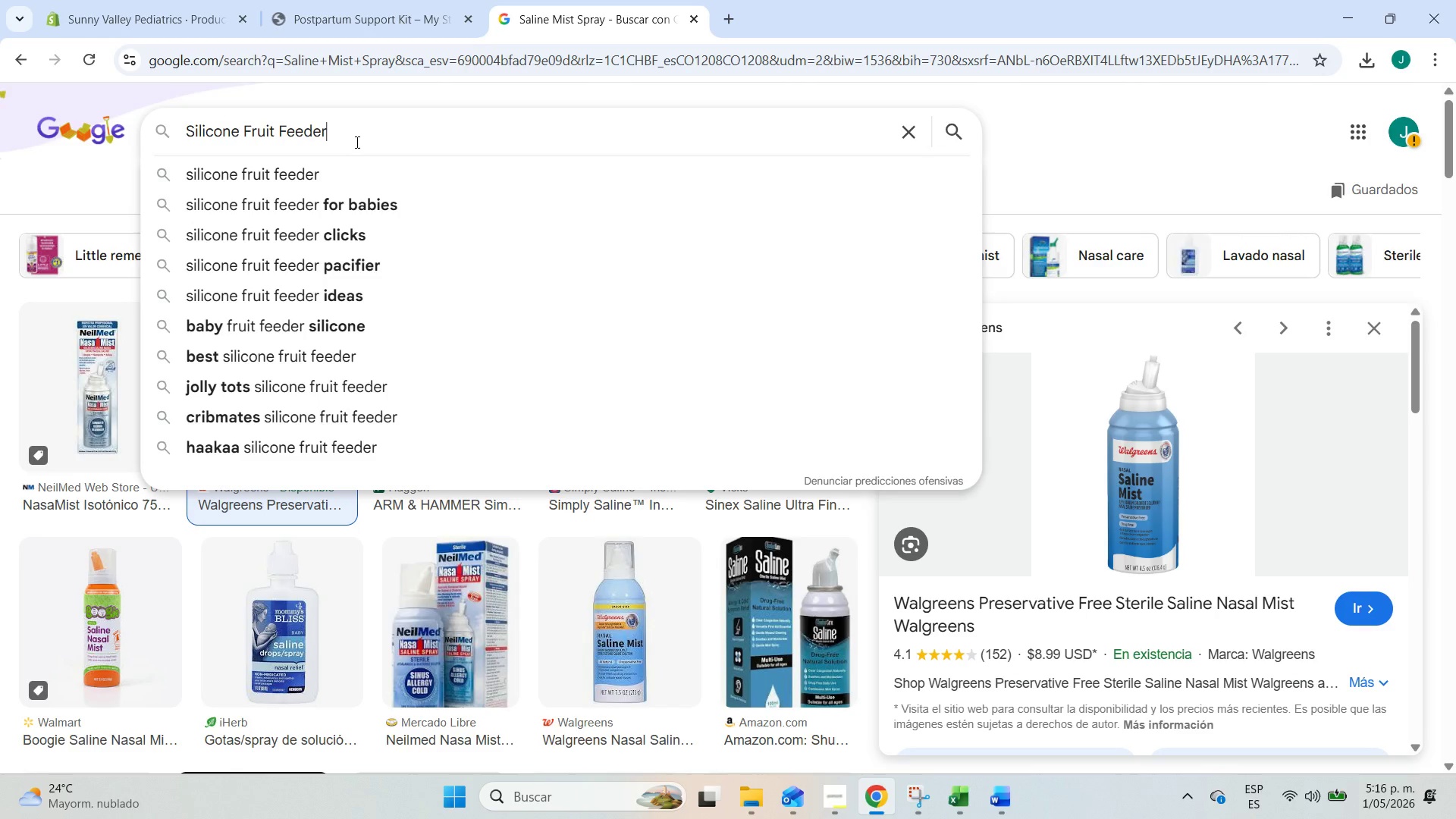 
key(Enter)
 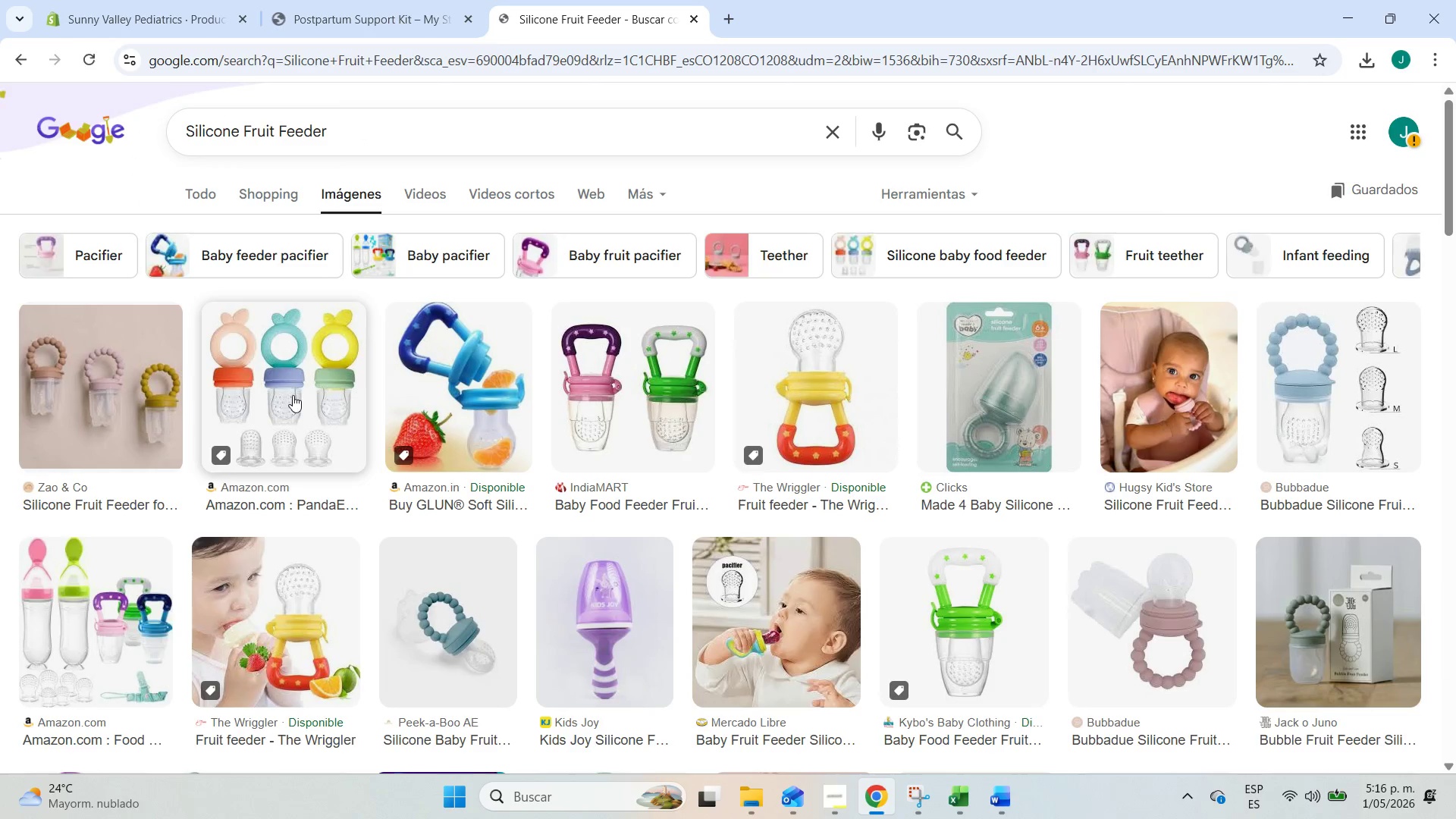 
left_click([291, 395])
 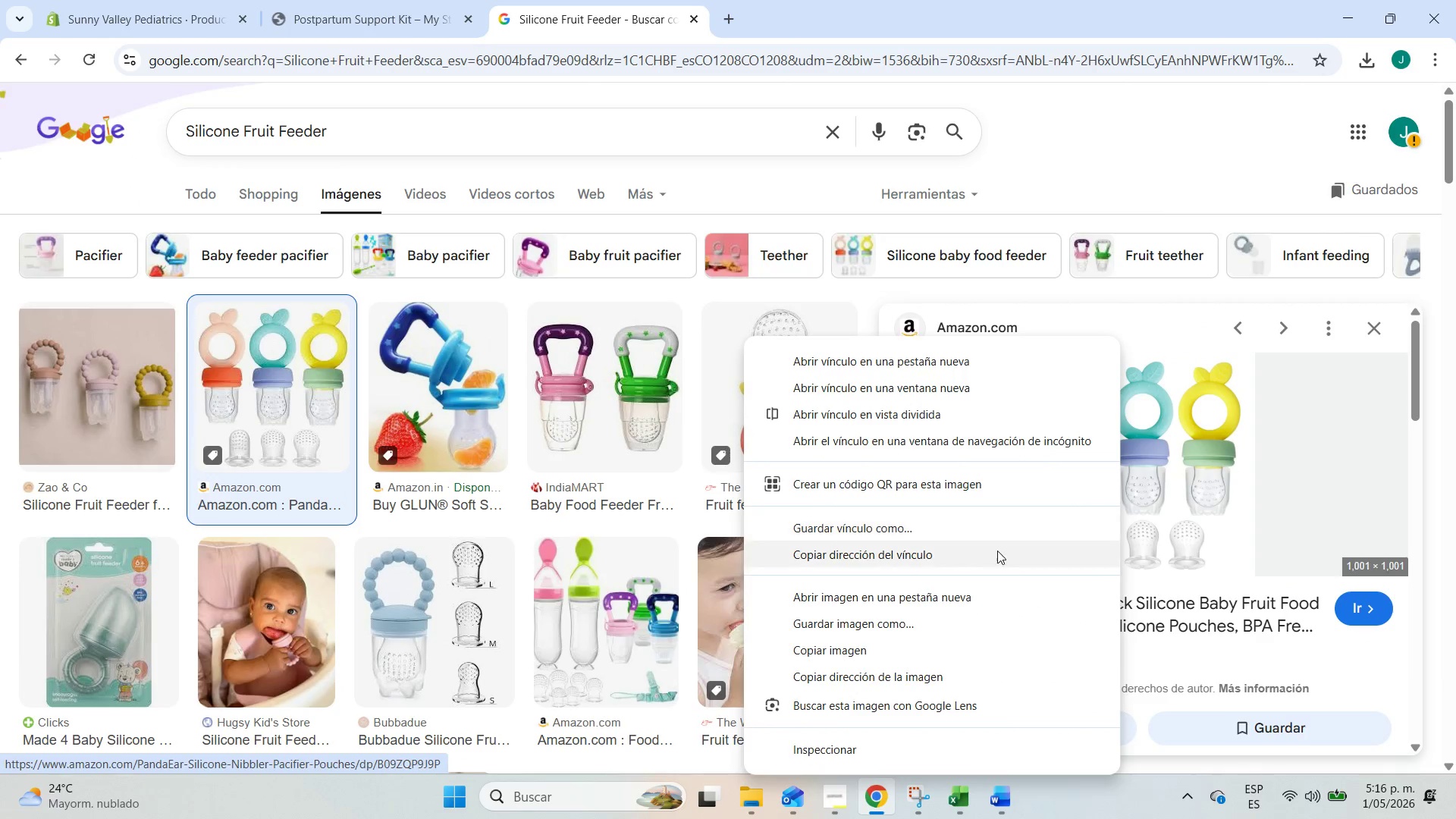 
left_click([936, 616])
 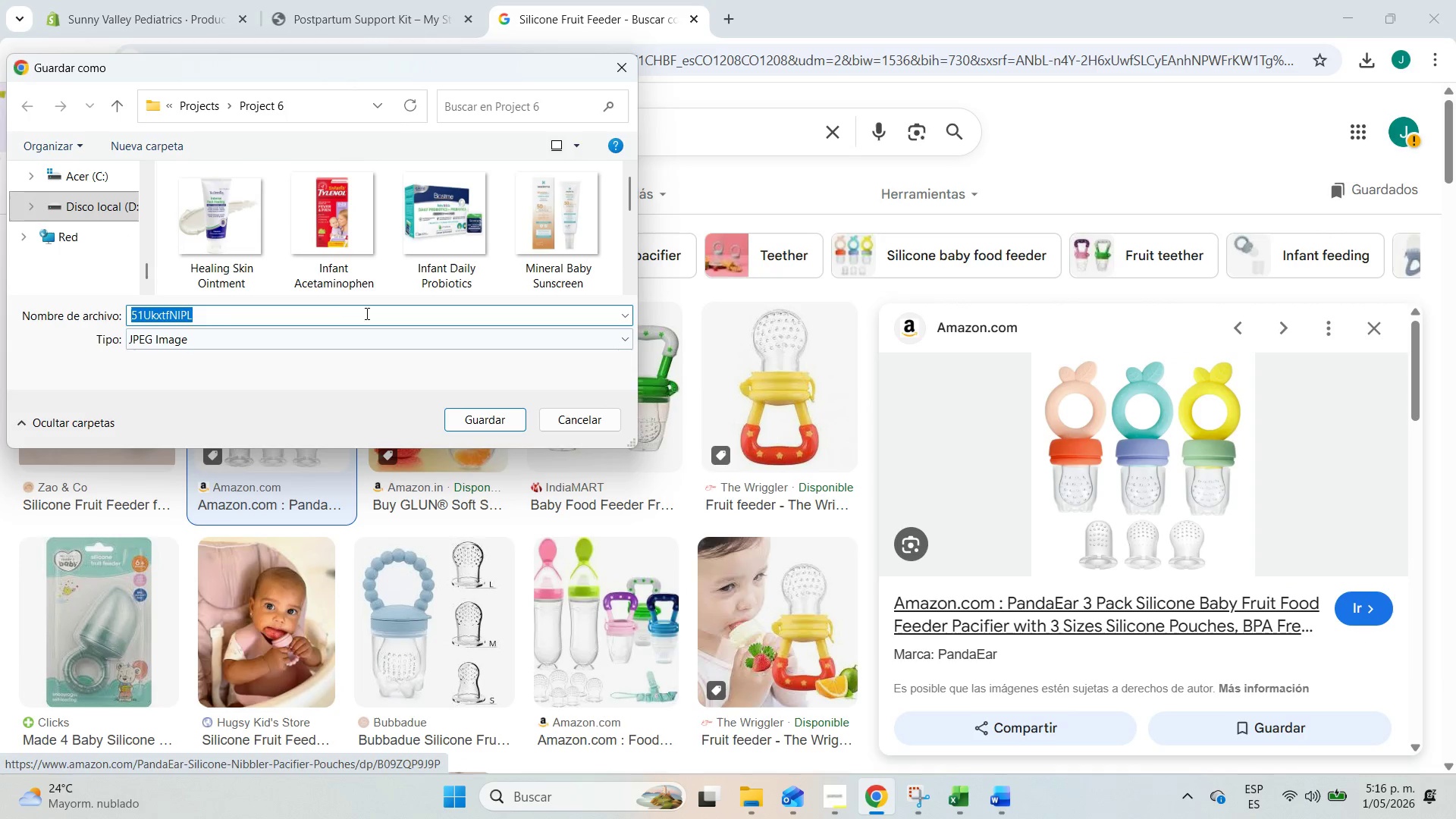 
left_click([265, 318])
 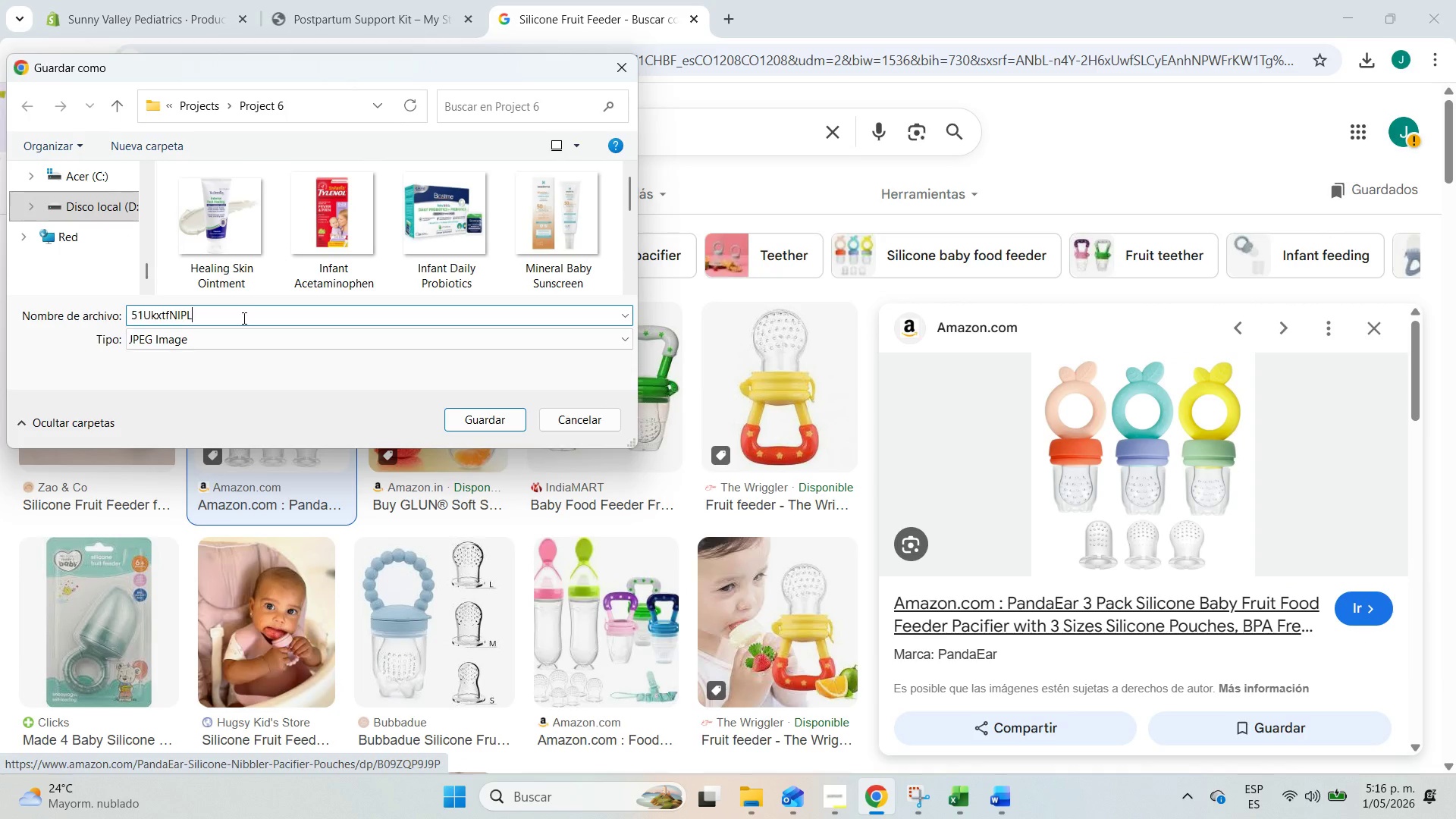 
left_click_drag(start_coordinate=[245, 318], to_coordinate=[0, 277])
 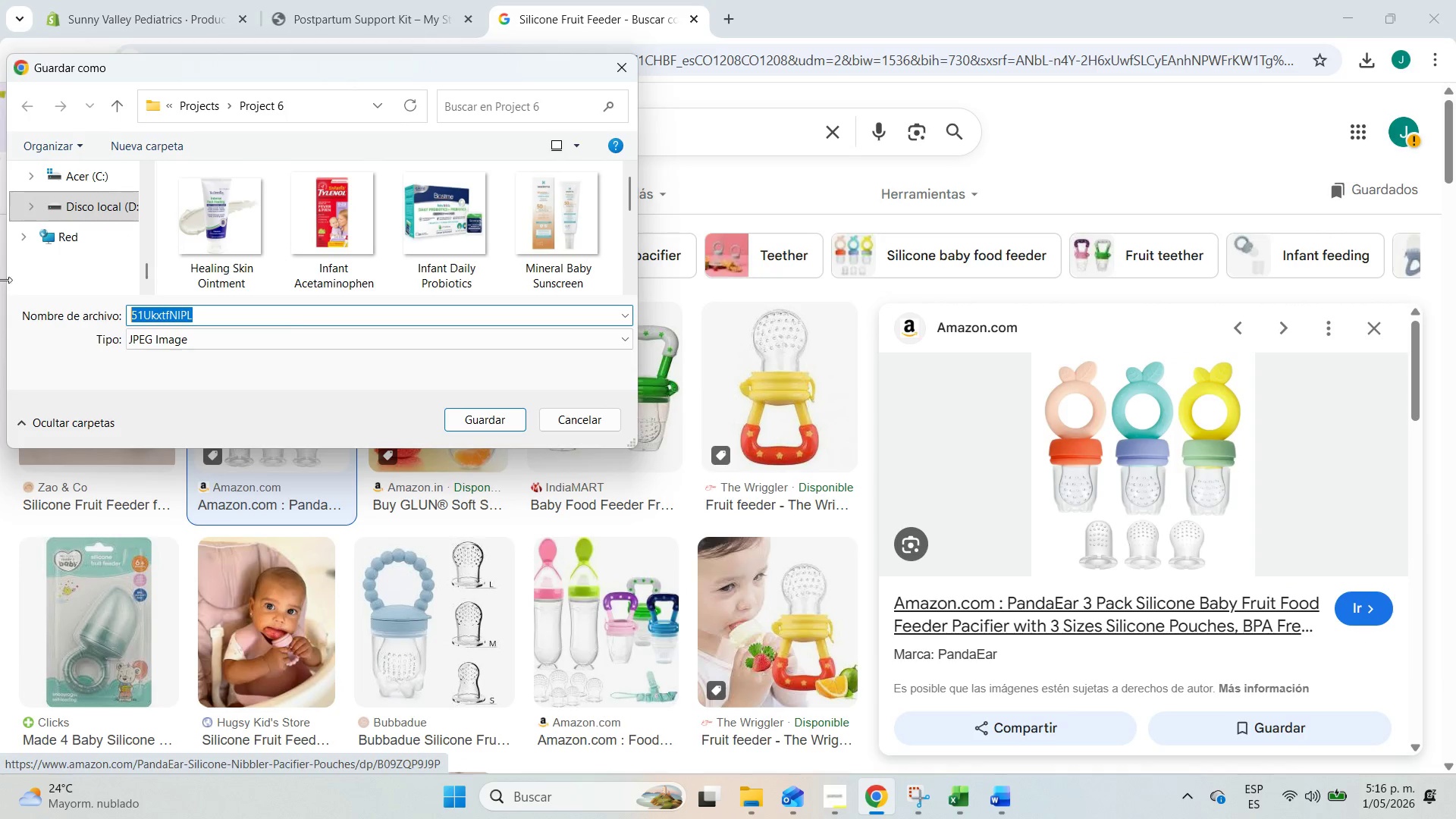 
key(Control+C)
 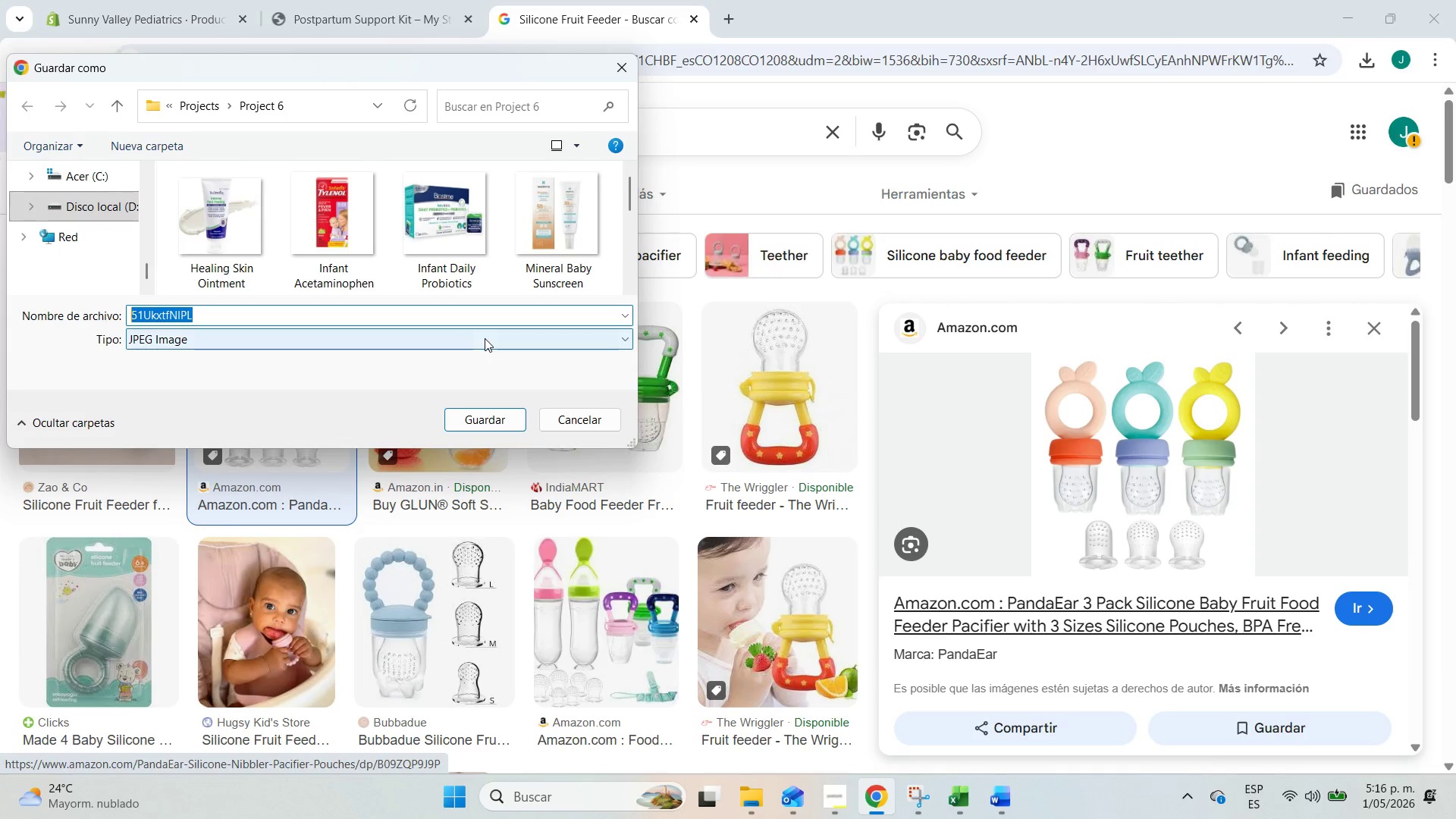 
key(Control+ControlLeft)
 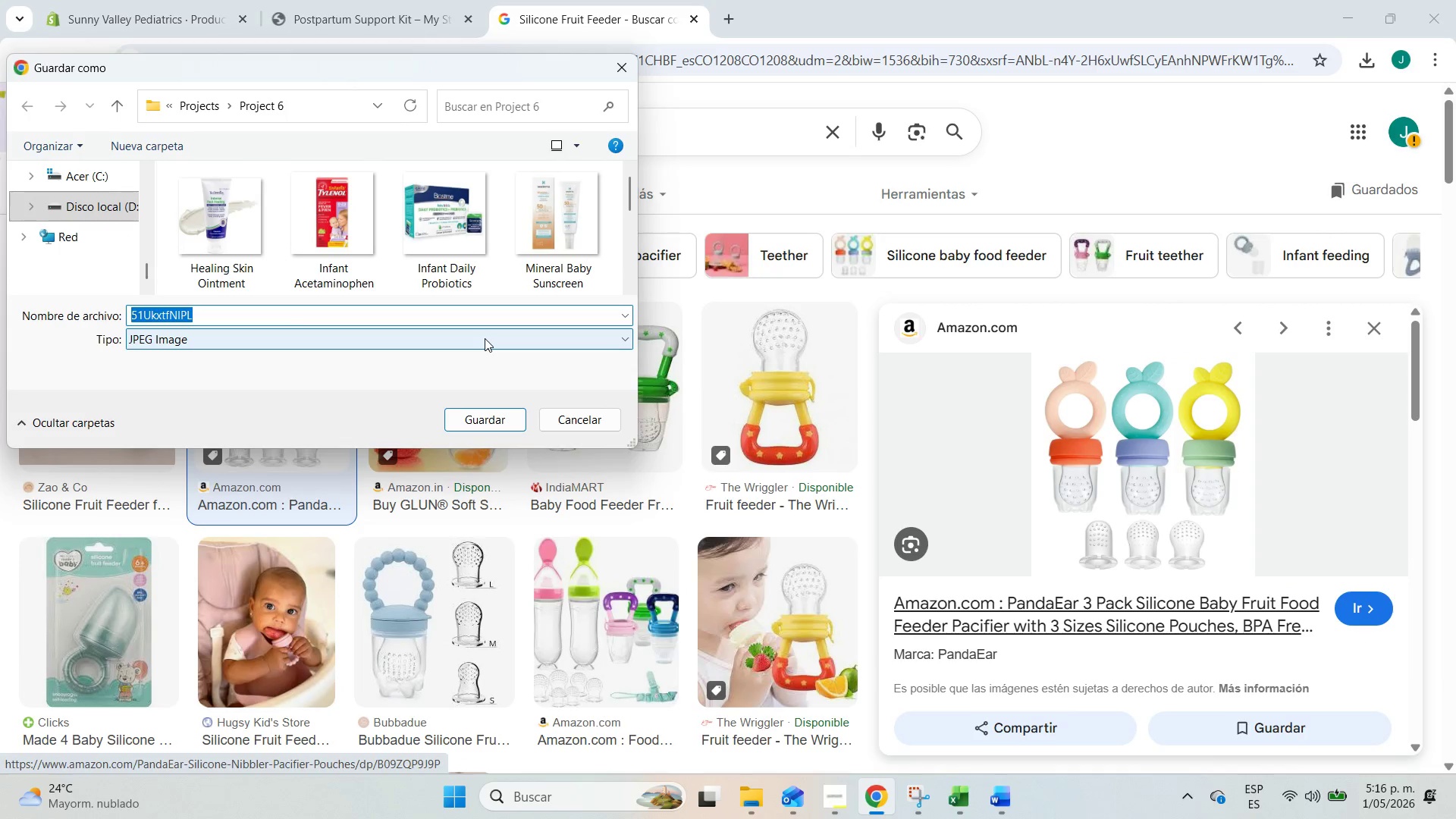 
key(Control+V)
 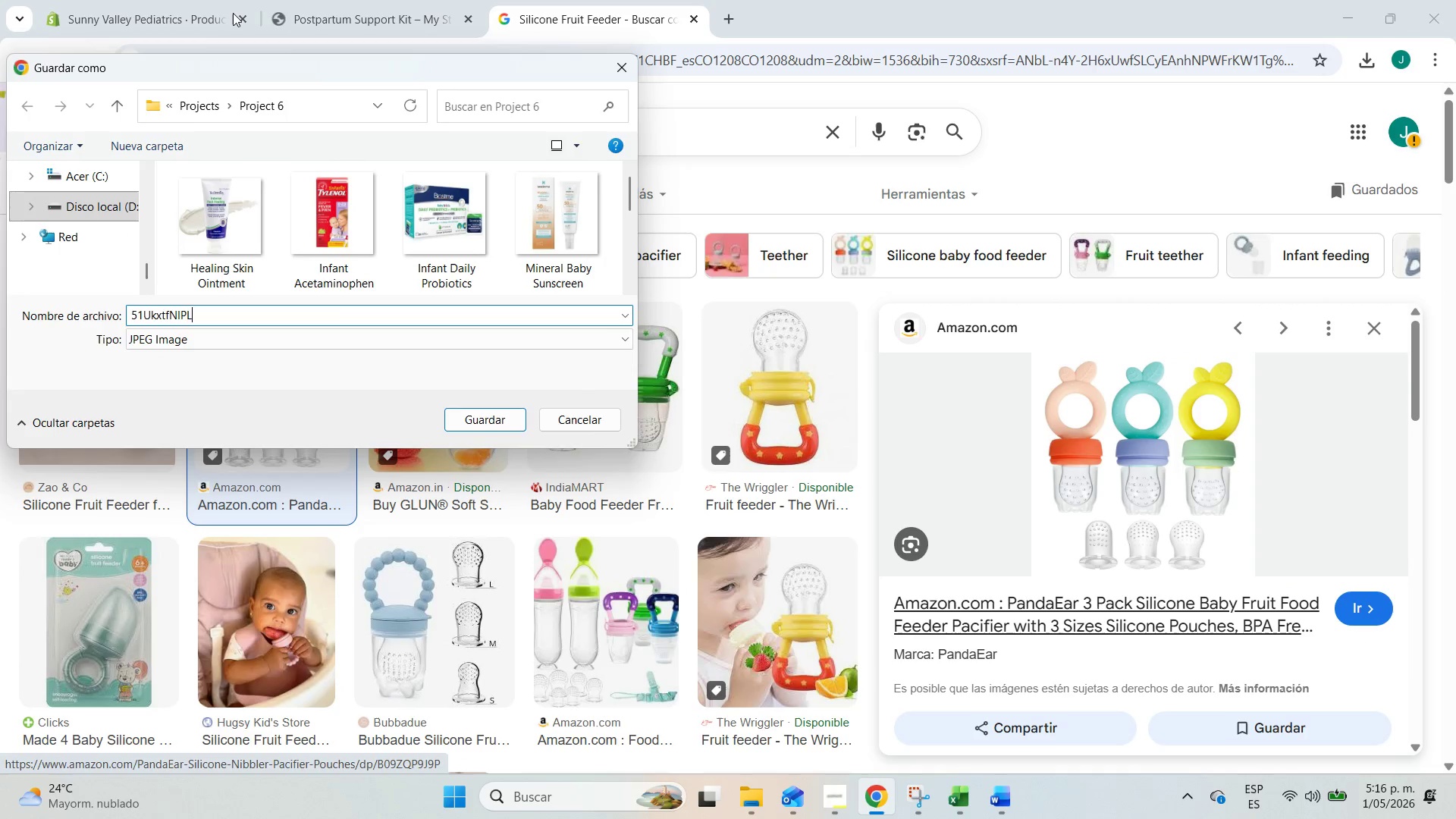 
left_click([132, 5])
 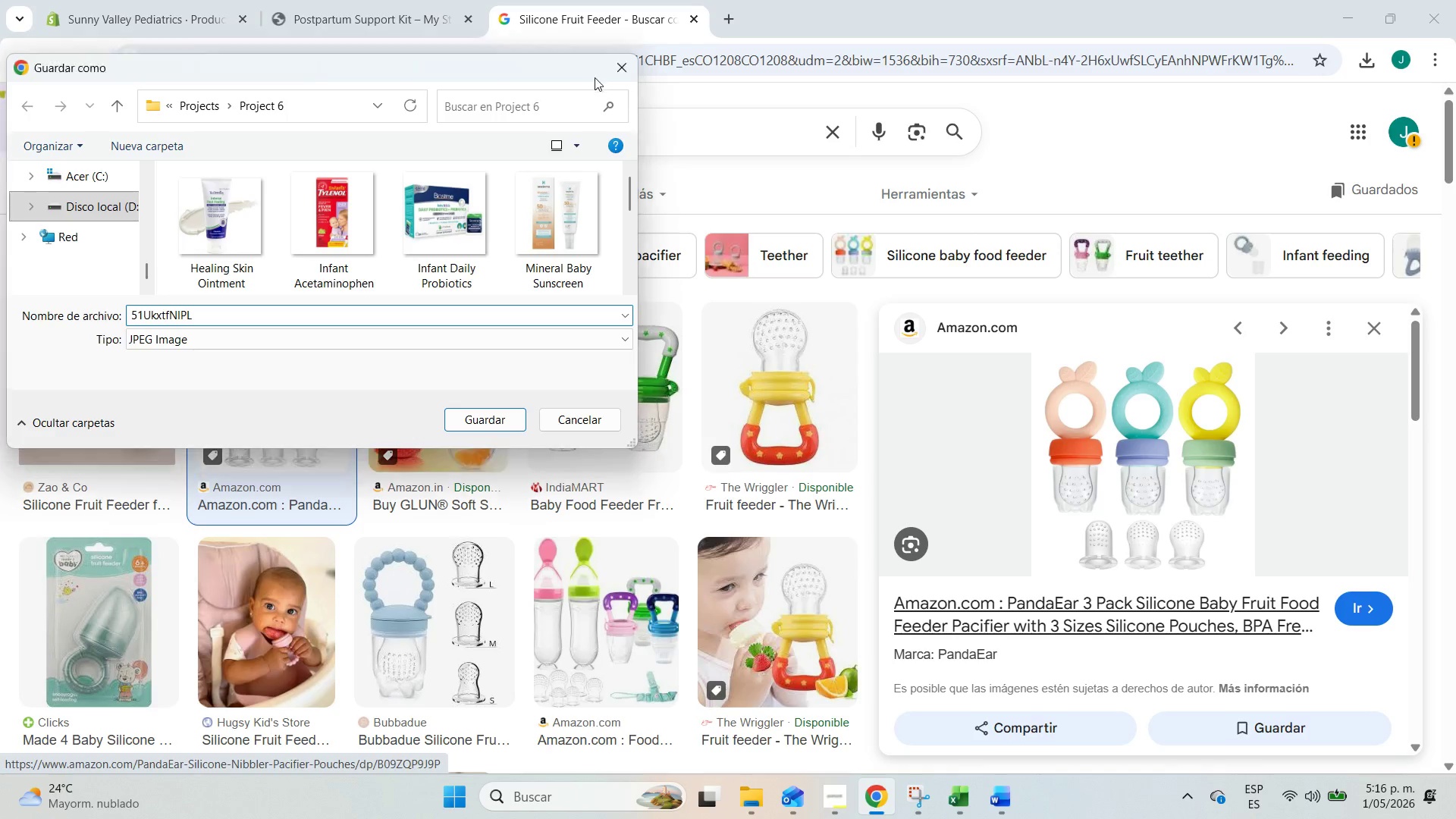 
left_click([617, 64])
 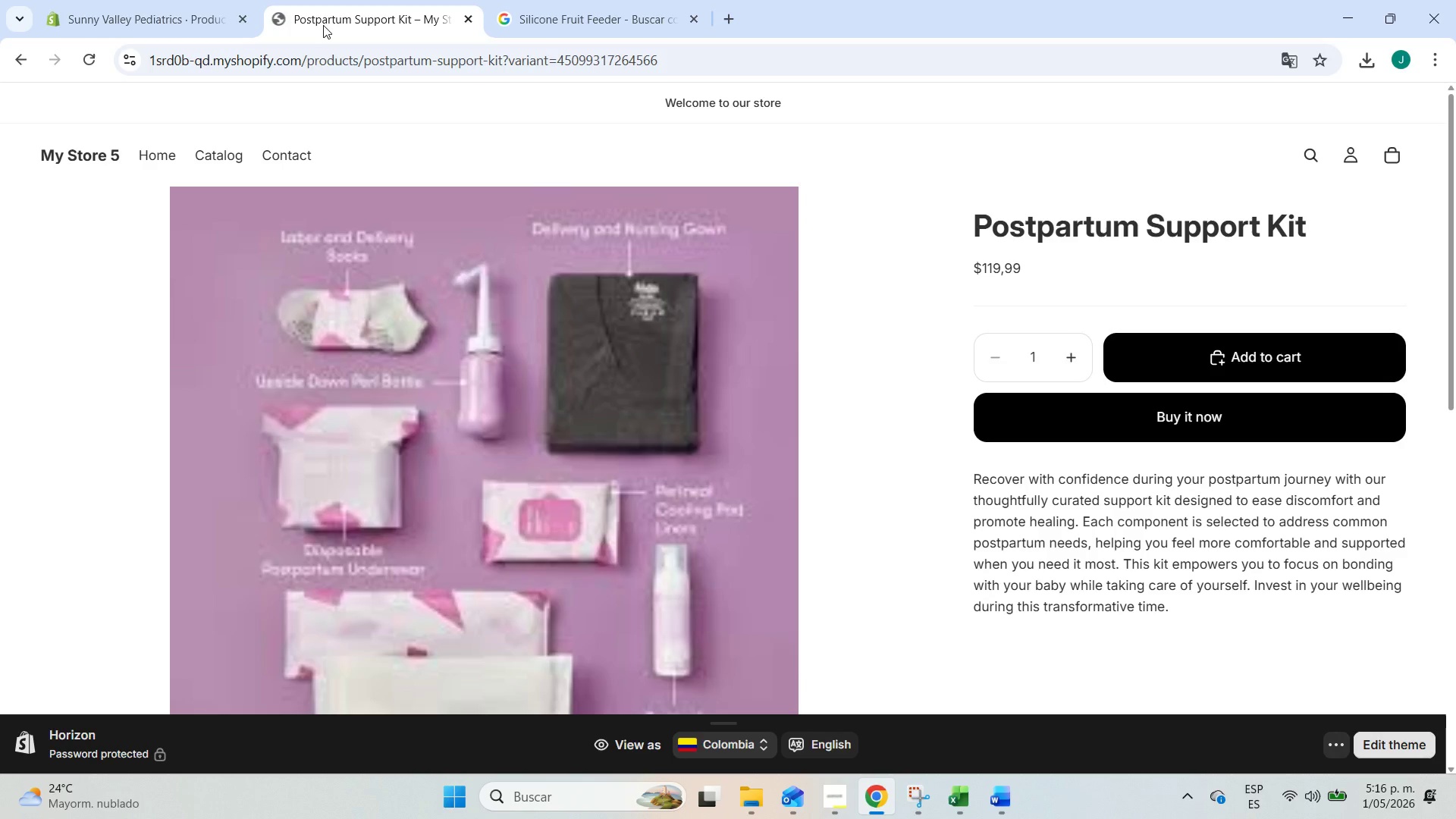 
double_click([143, 0])
 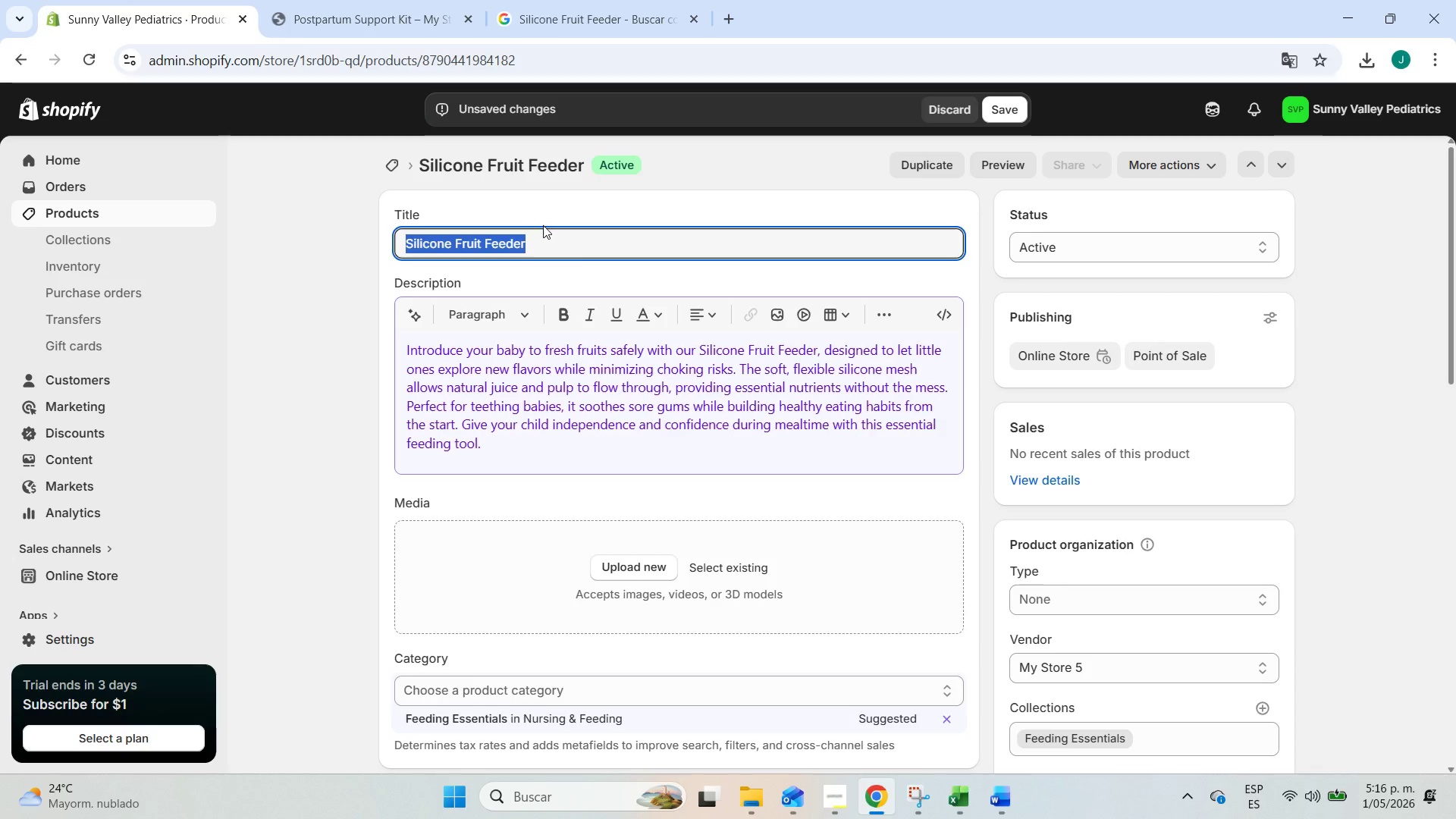 
left_click([543, 250])
 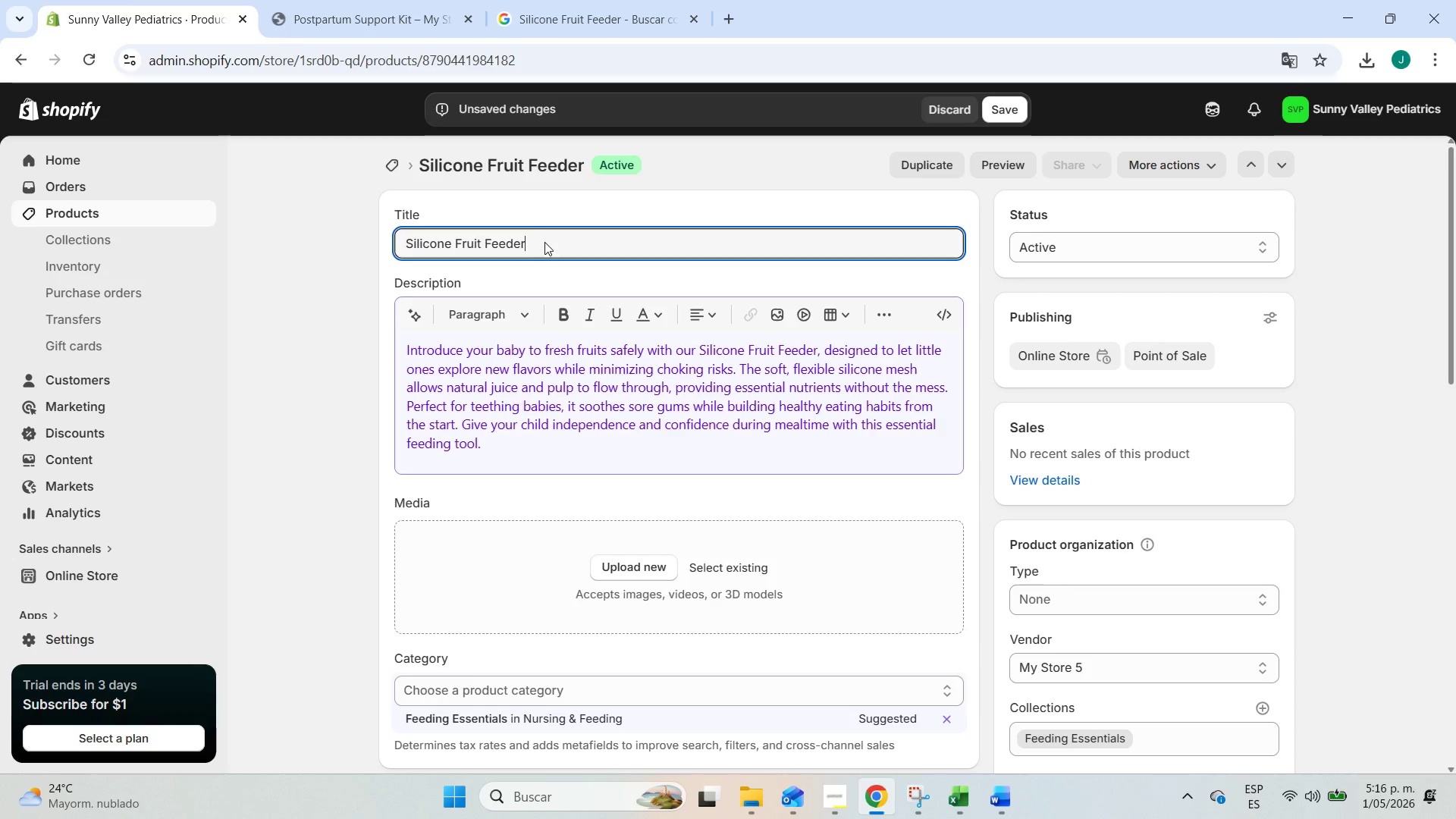 
left_click_drag(start_coordinate=[544, 241], to_coordinate=[256, 241])
 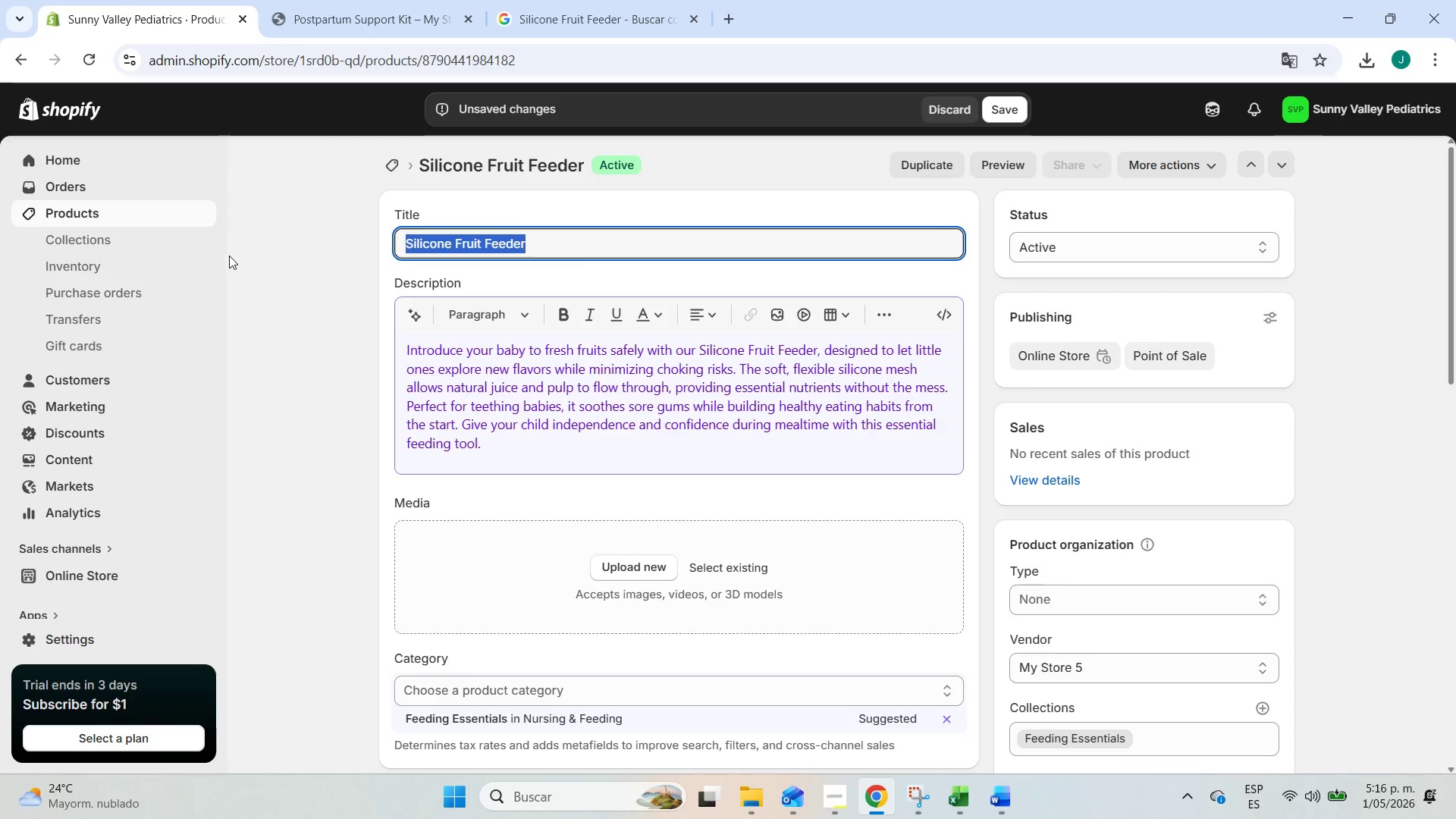 
key(Control+C)
 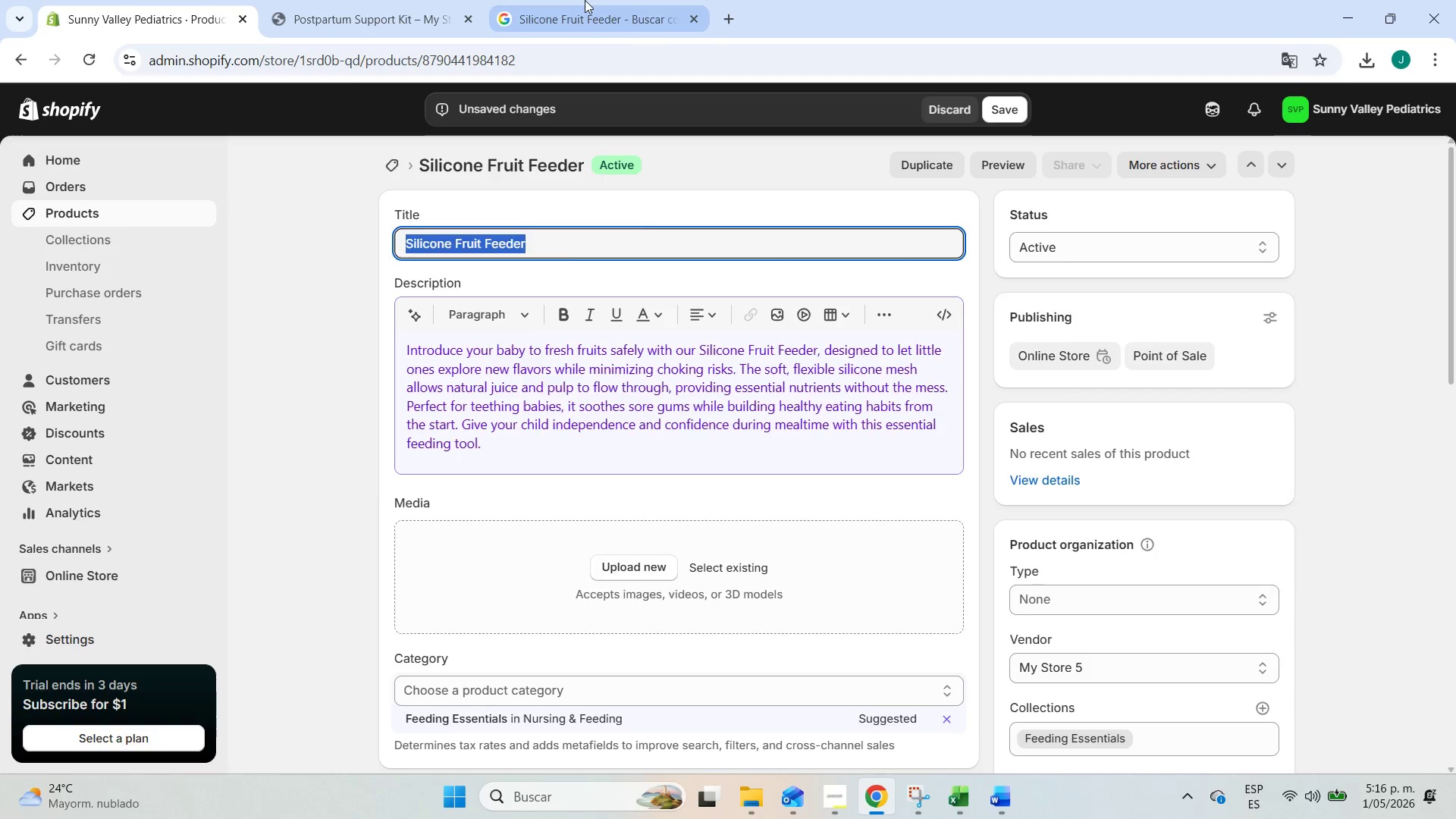 
left_click([586, 0])
 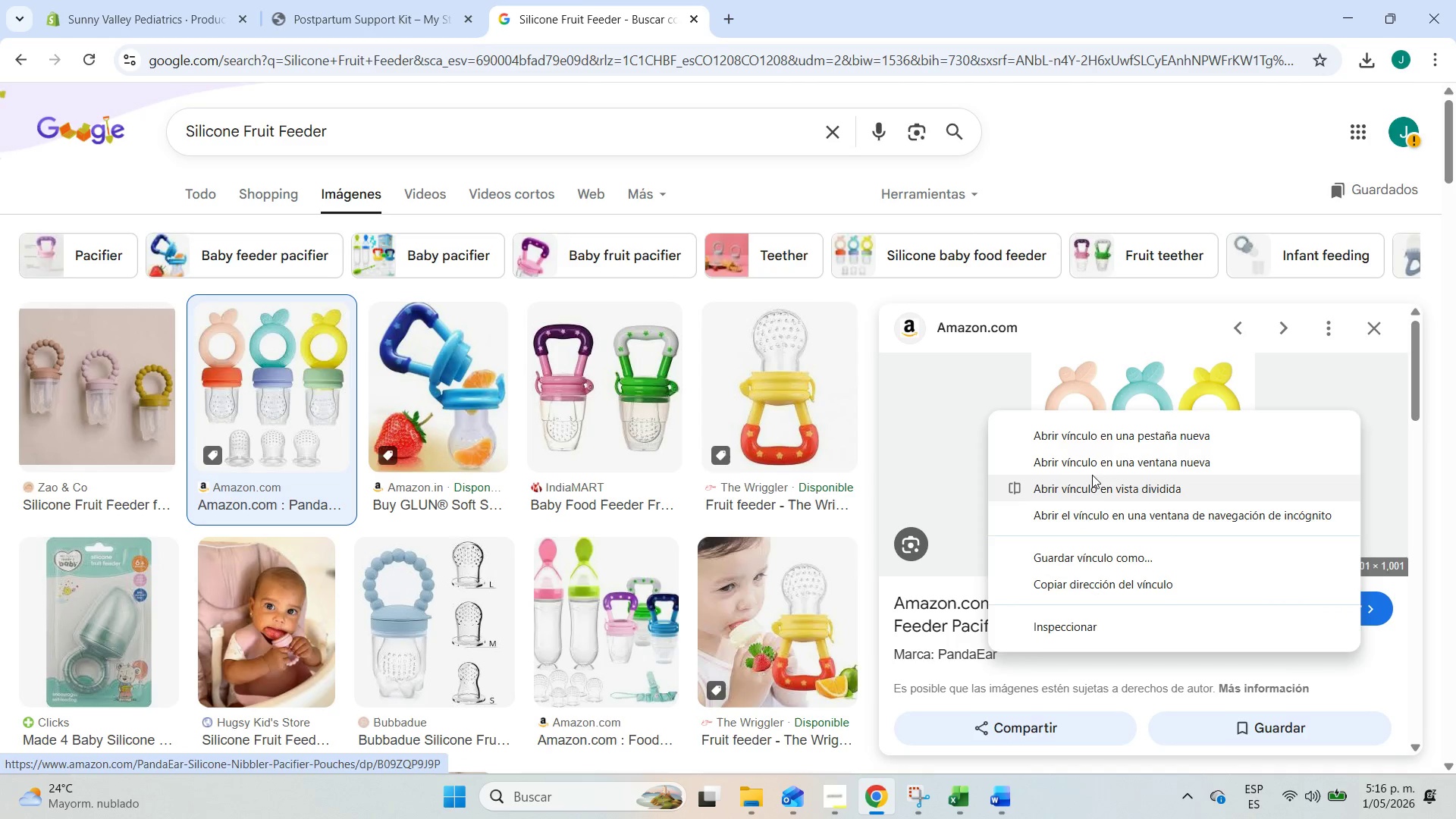 
right_click([300, 430])
 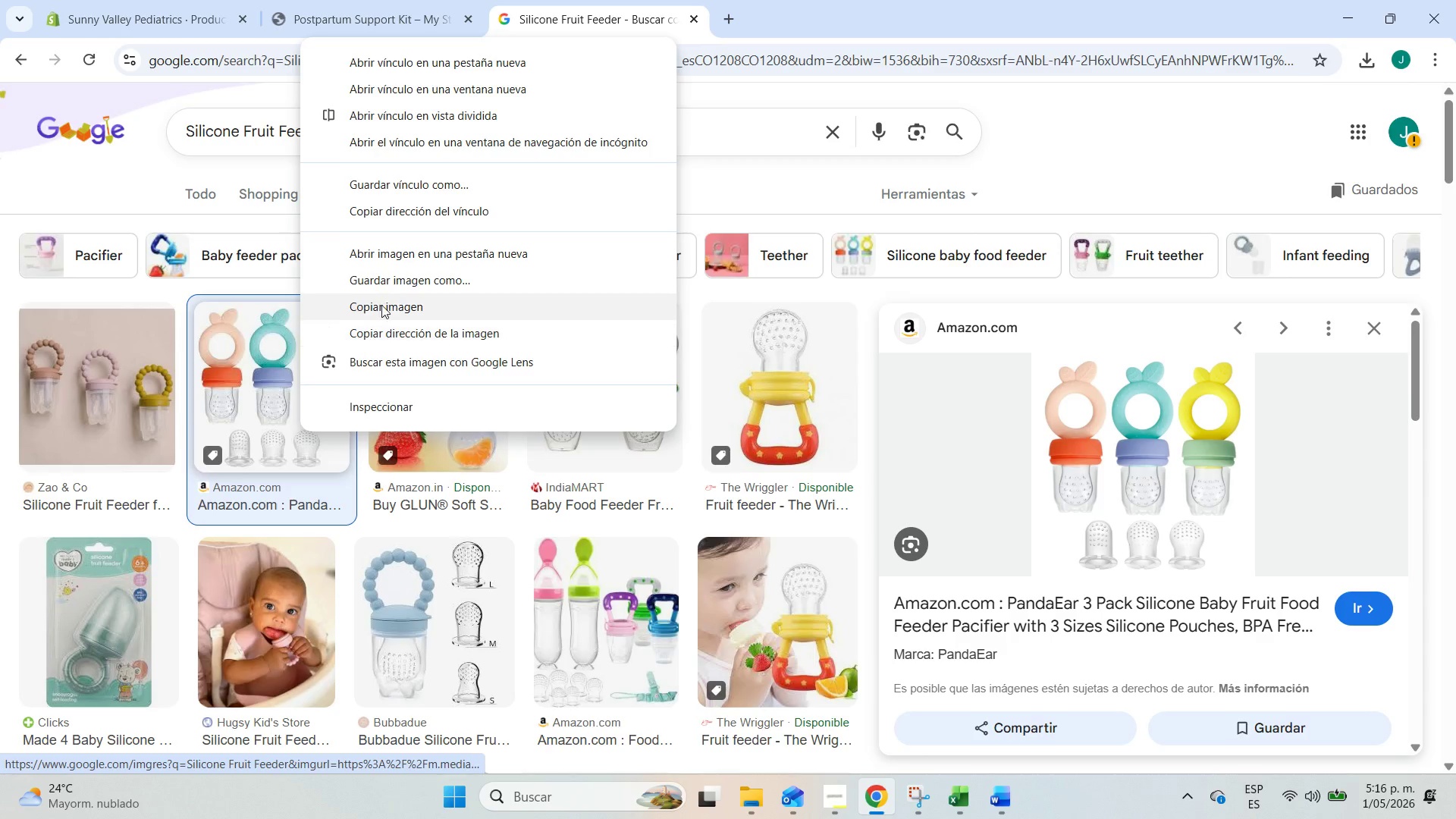 
left_click([399, 282])
 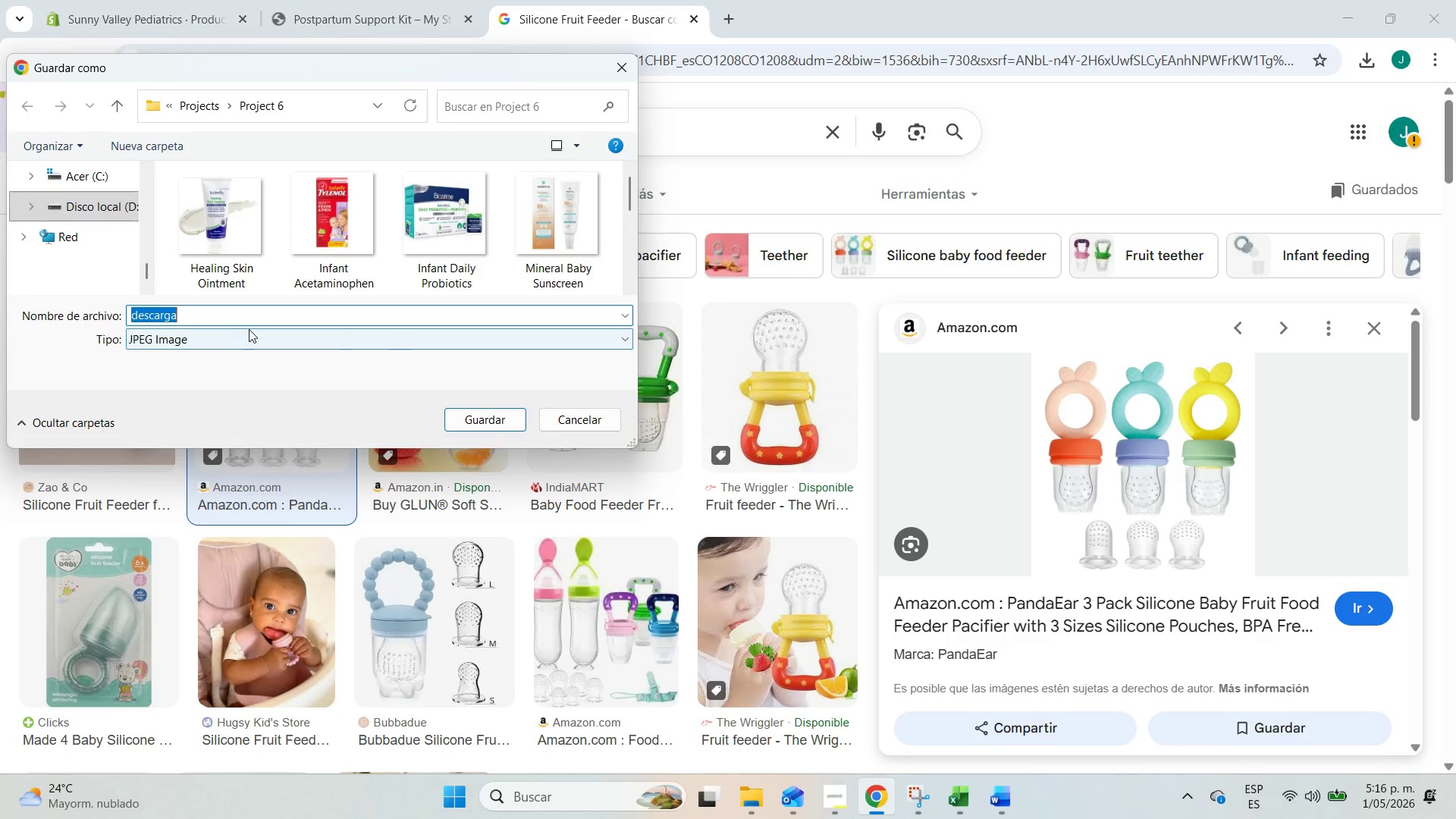 
left_click([173, 317])
 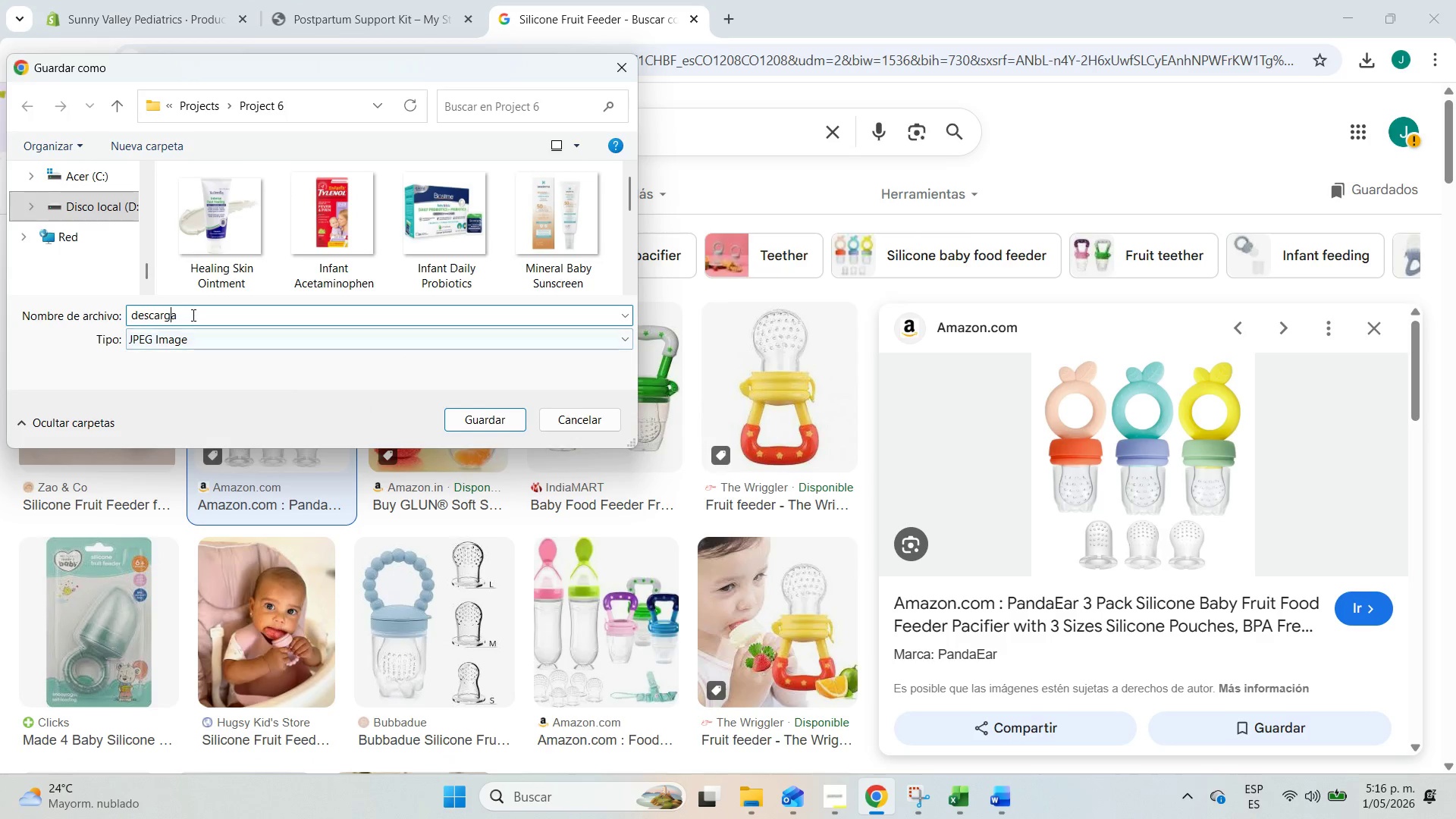 
left_click_drag(start_coordinate=[192, 315], to_coordinate=[11, 286])
 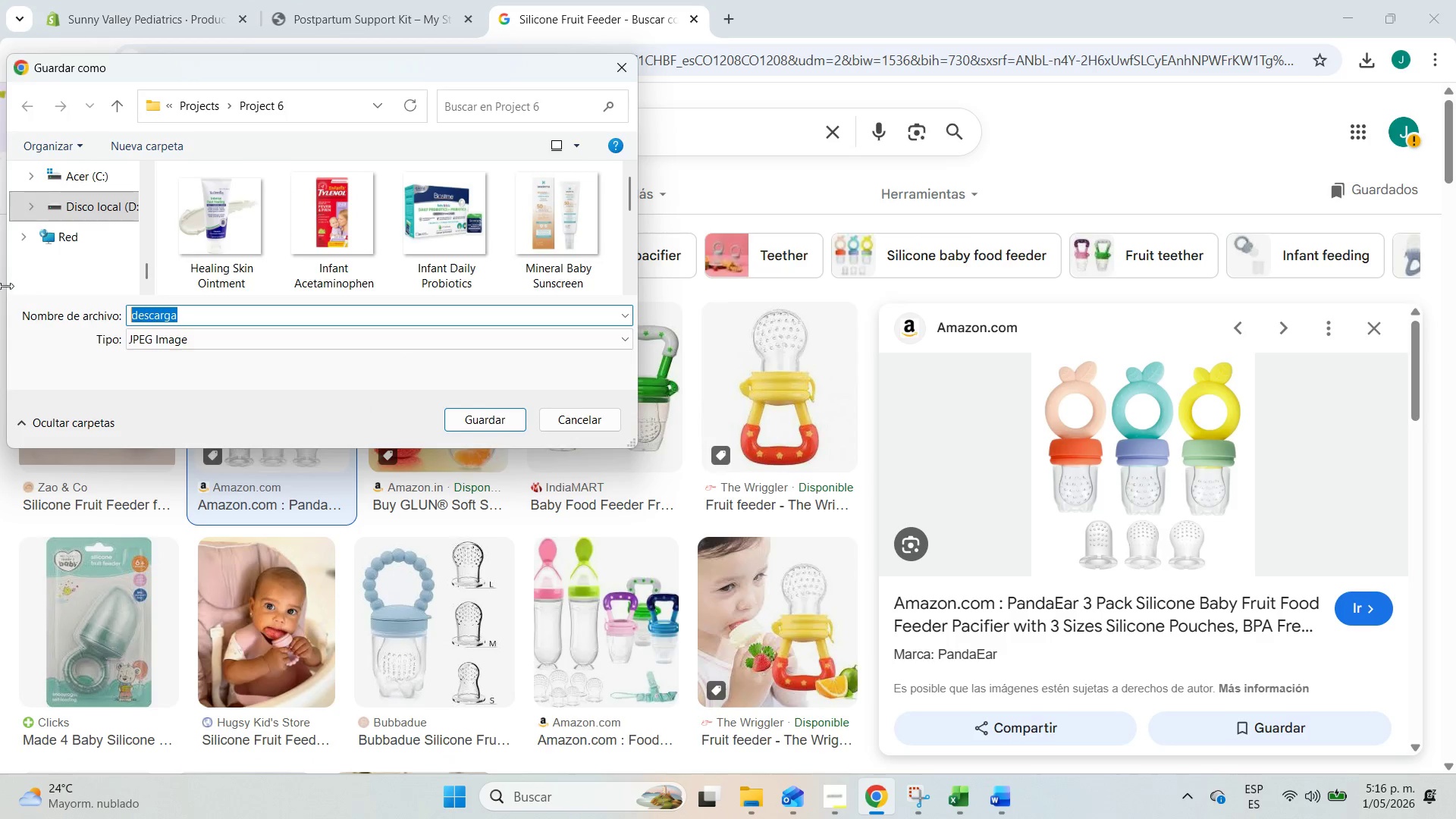 
key(Control+ControlLeft)
 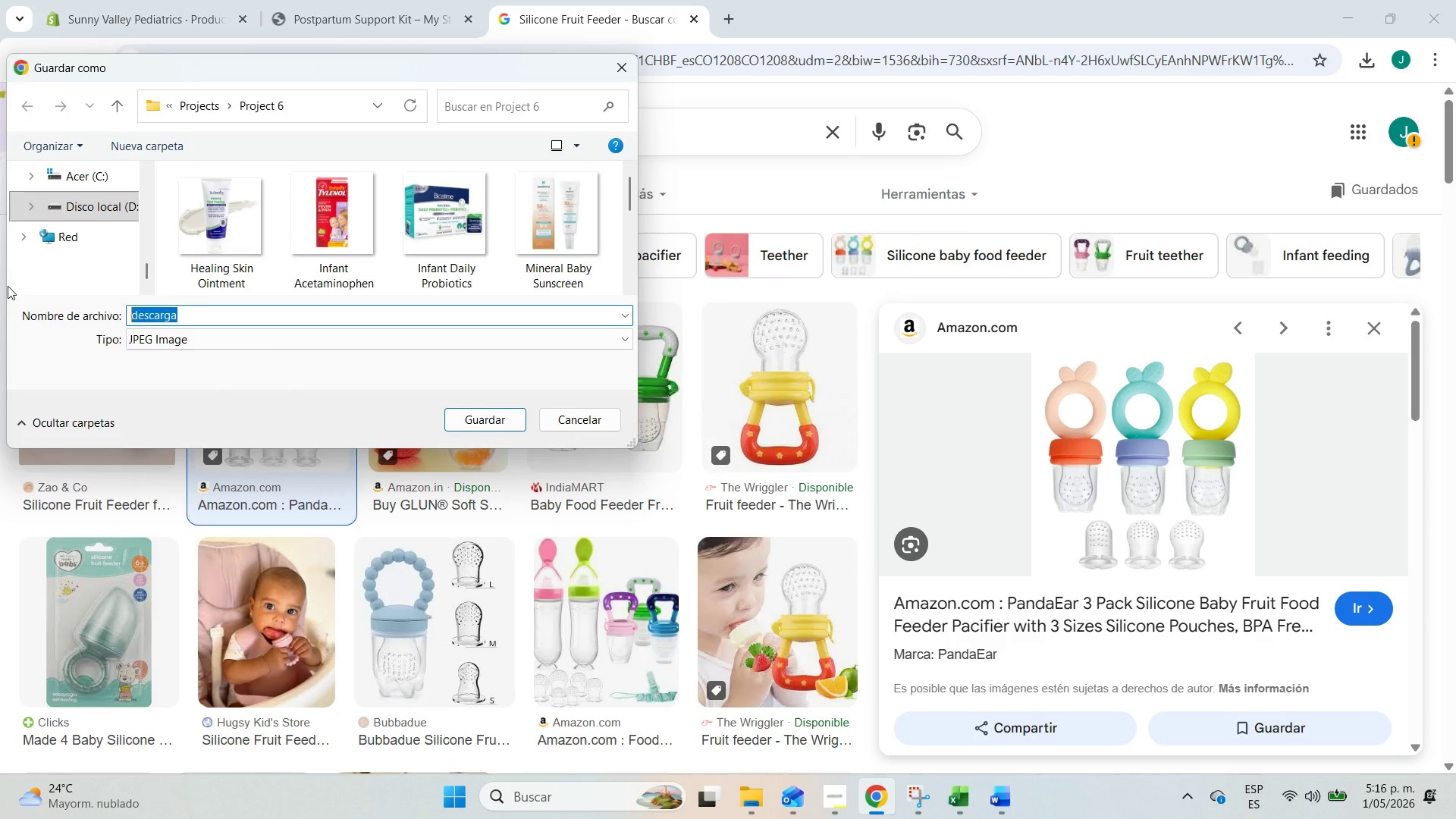 
key(Control+V)
 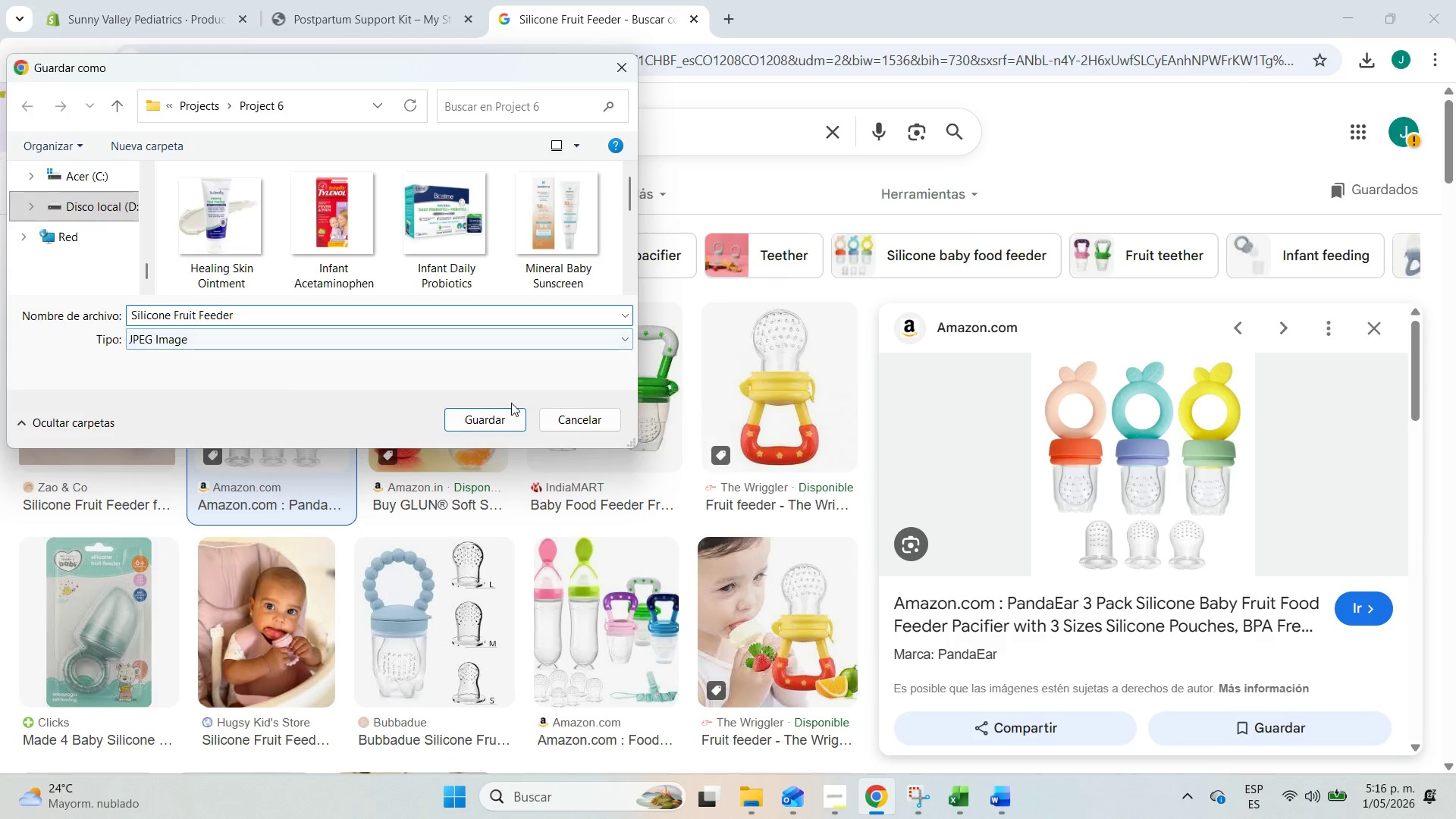 
left_click([506, 414])
 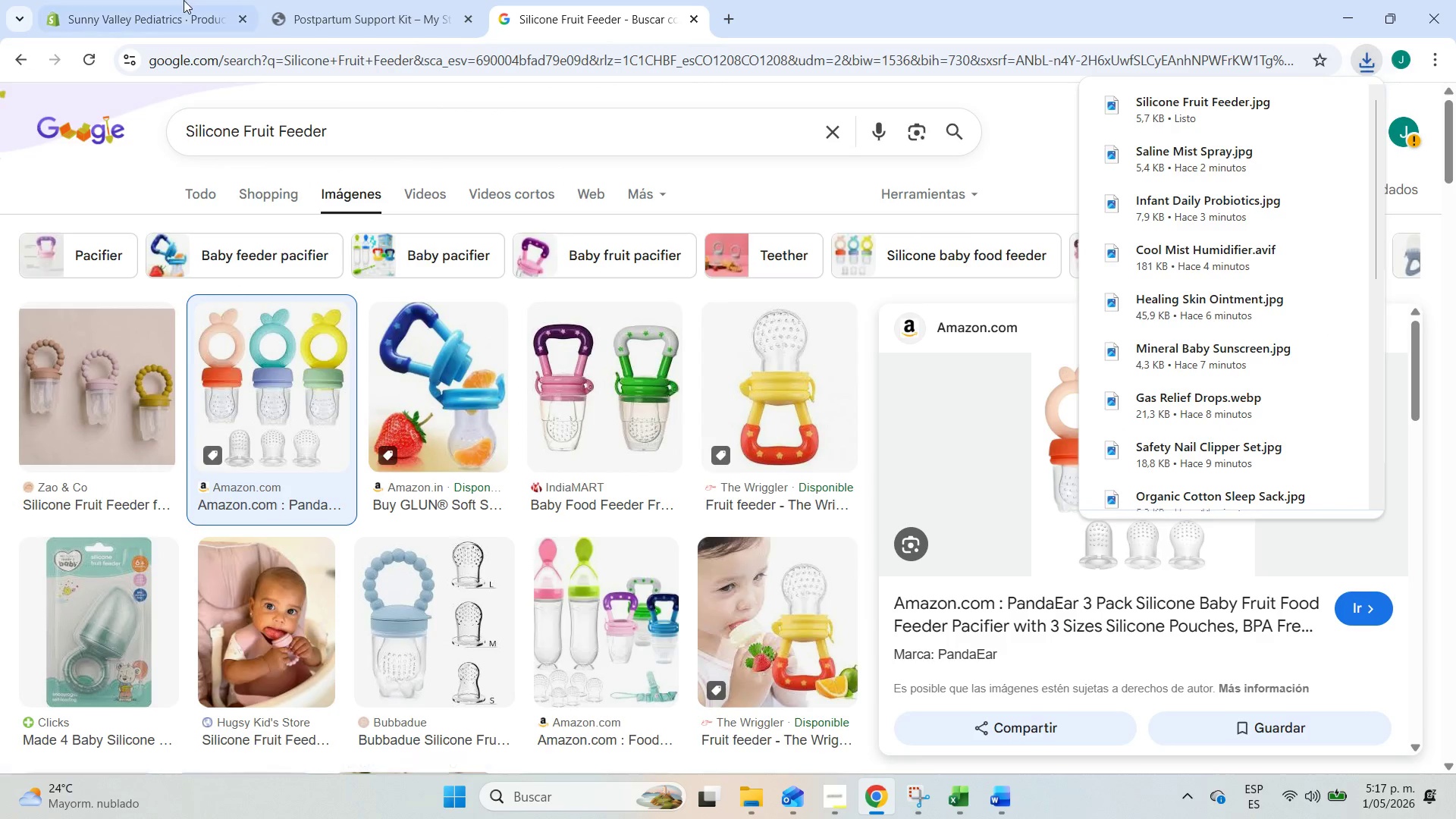 
left_click([171, 0])
 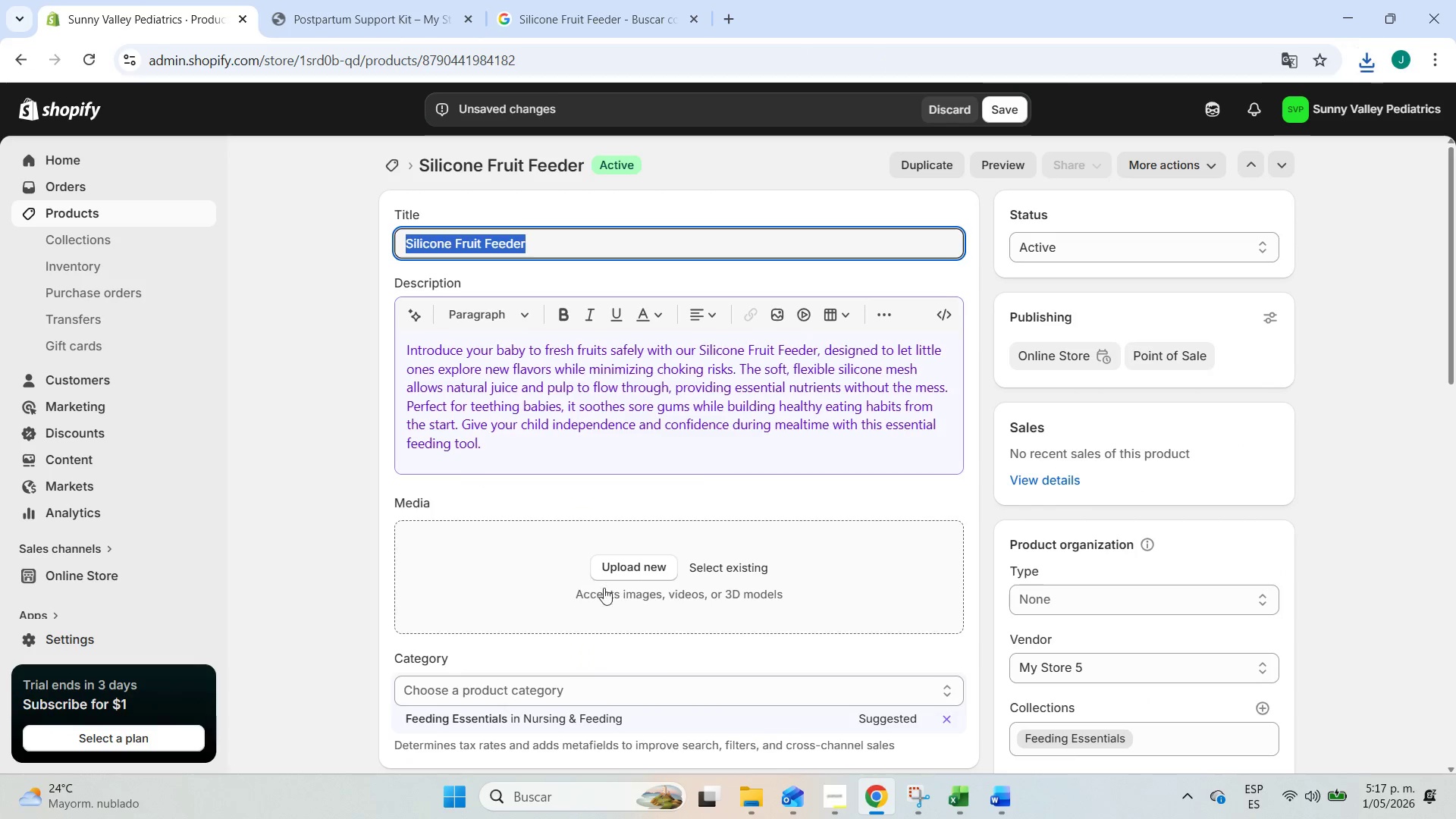 
left_click([626, 579])
 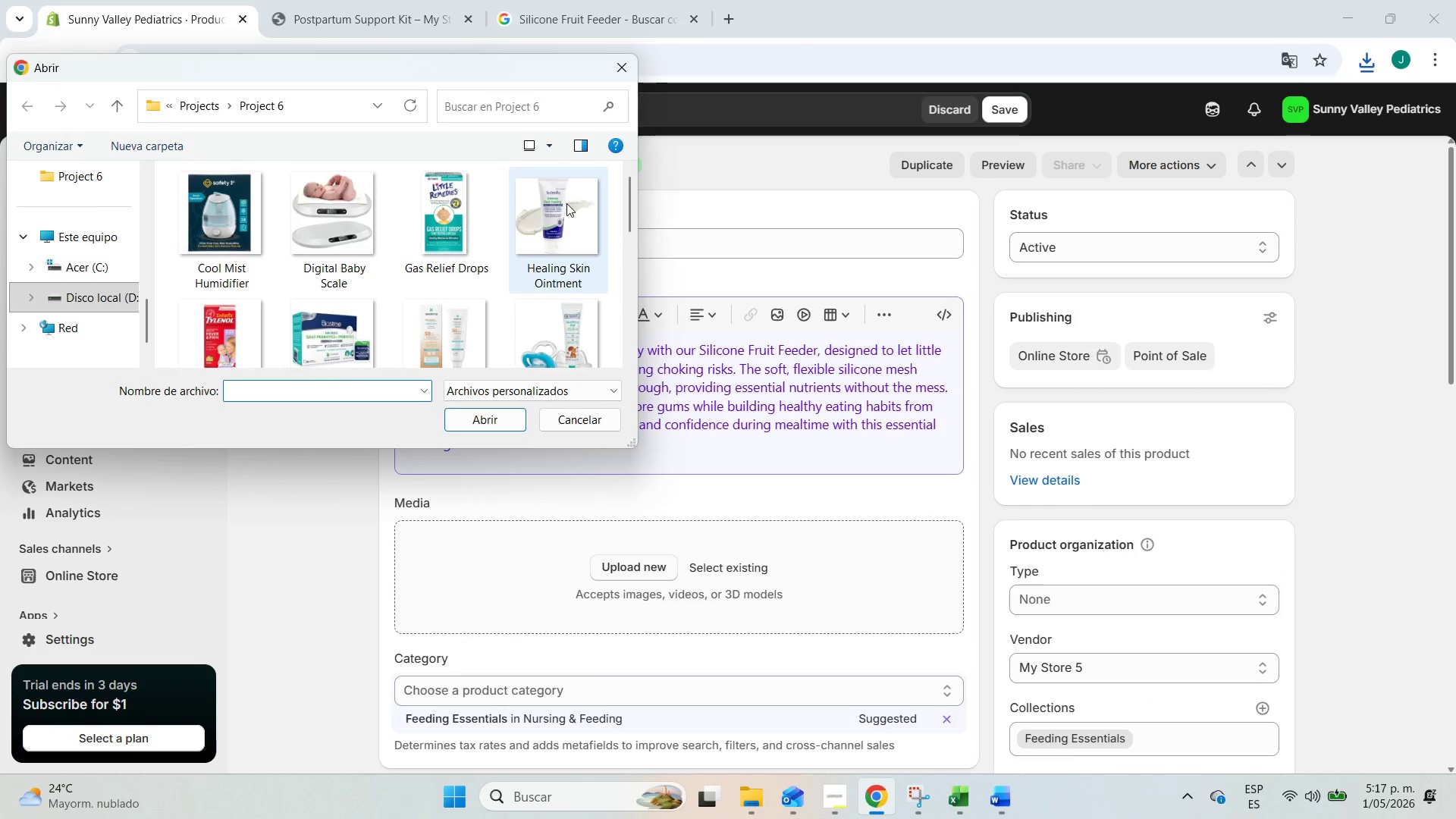 
left_click_drag(start_coordinate=[627, 201], to_coordinate=[657, 337])
 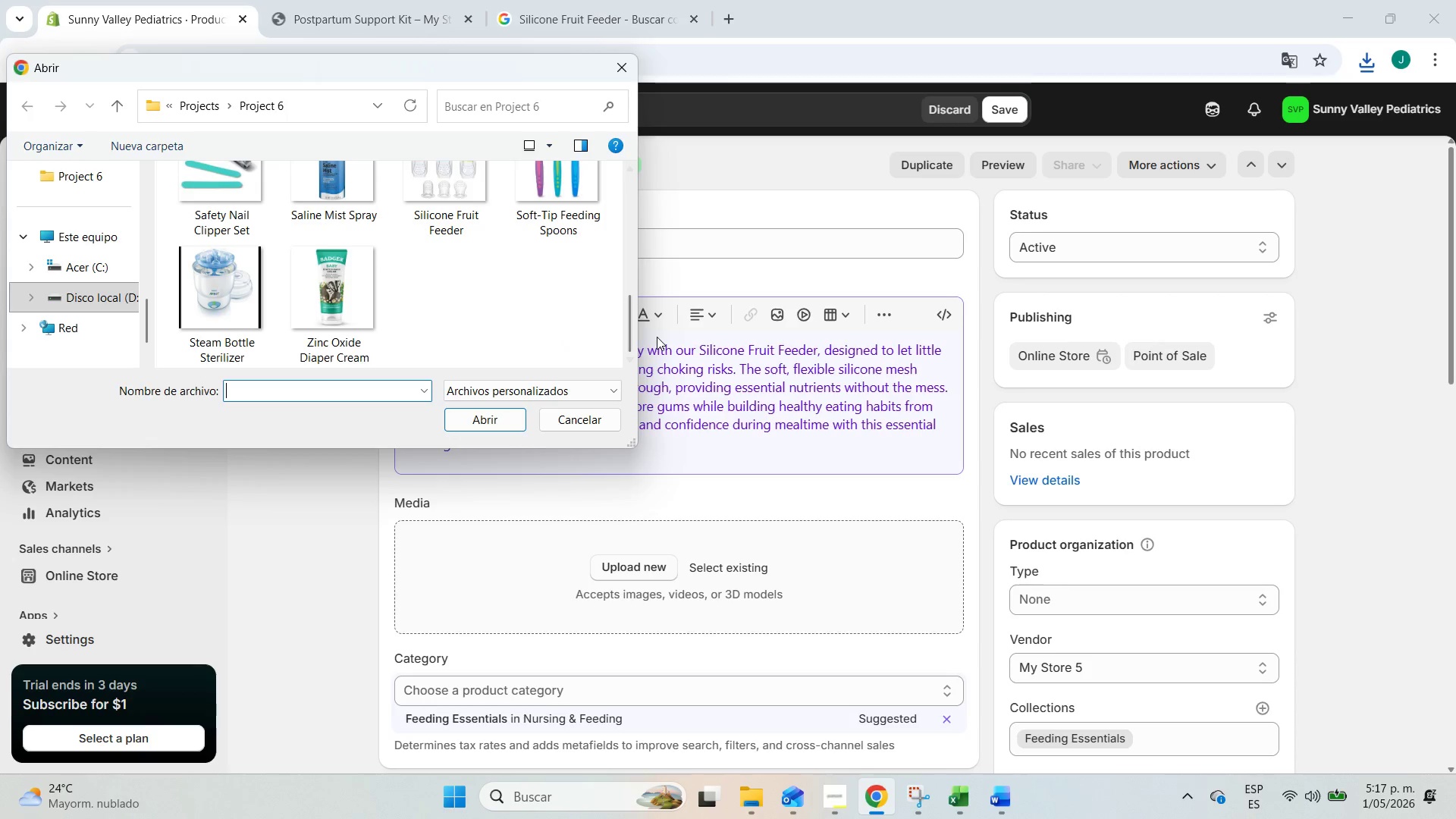 
left_click_drag(start_coordinate=[657, 337], to_coordinate=[657, 331])
 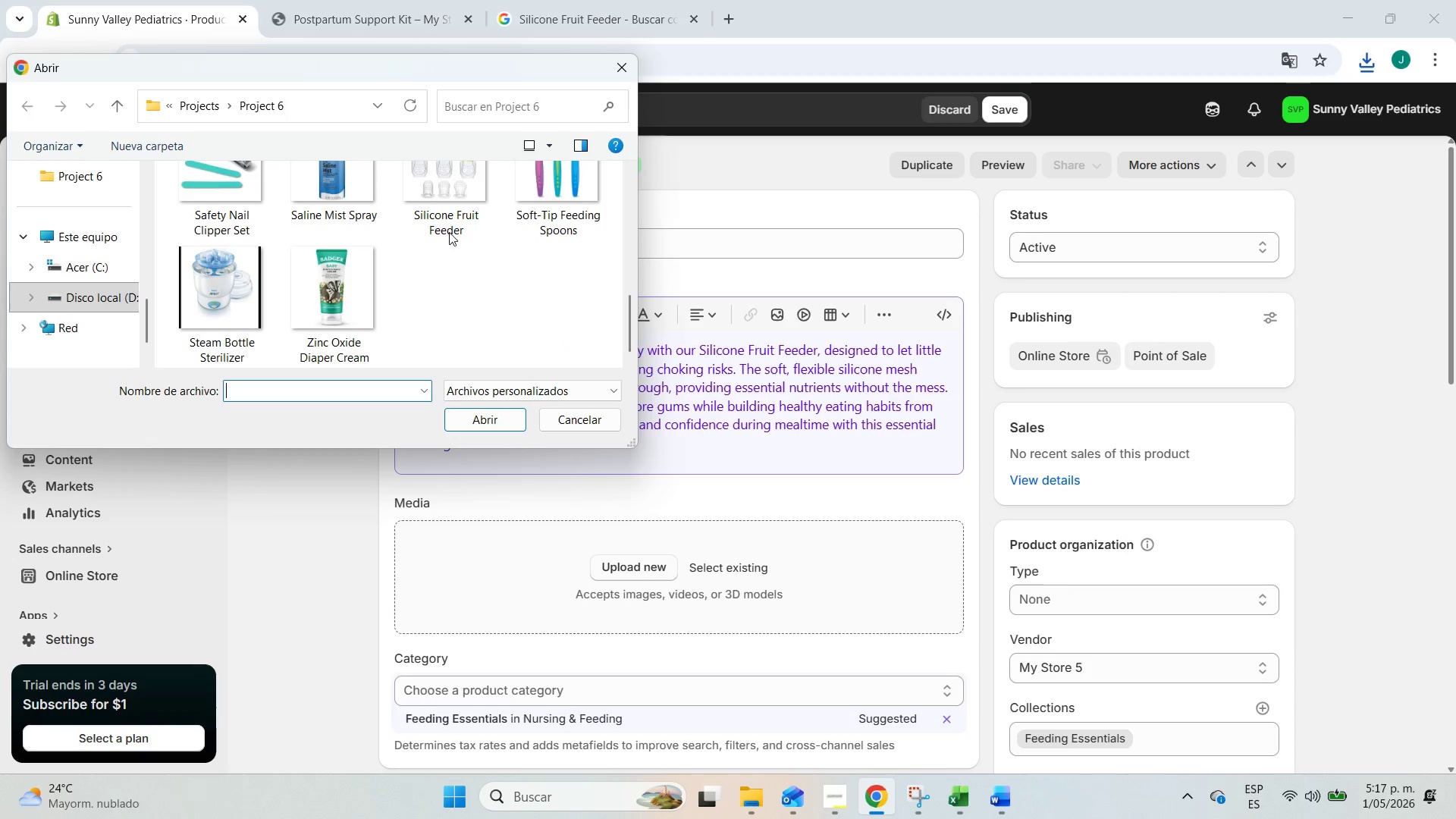 
left_click([442, 224])
 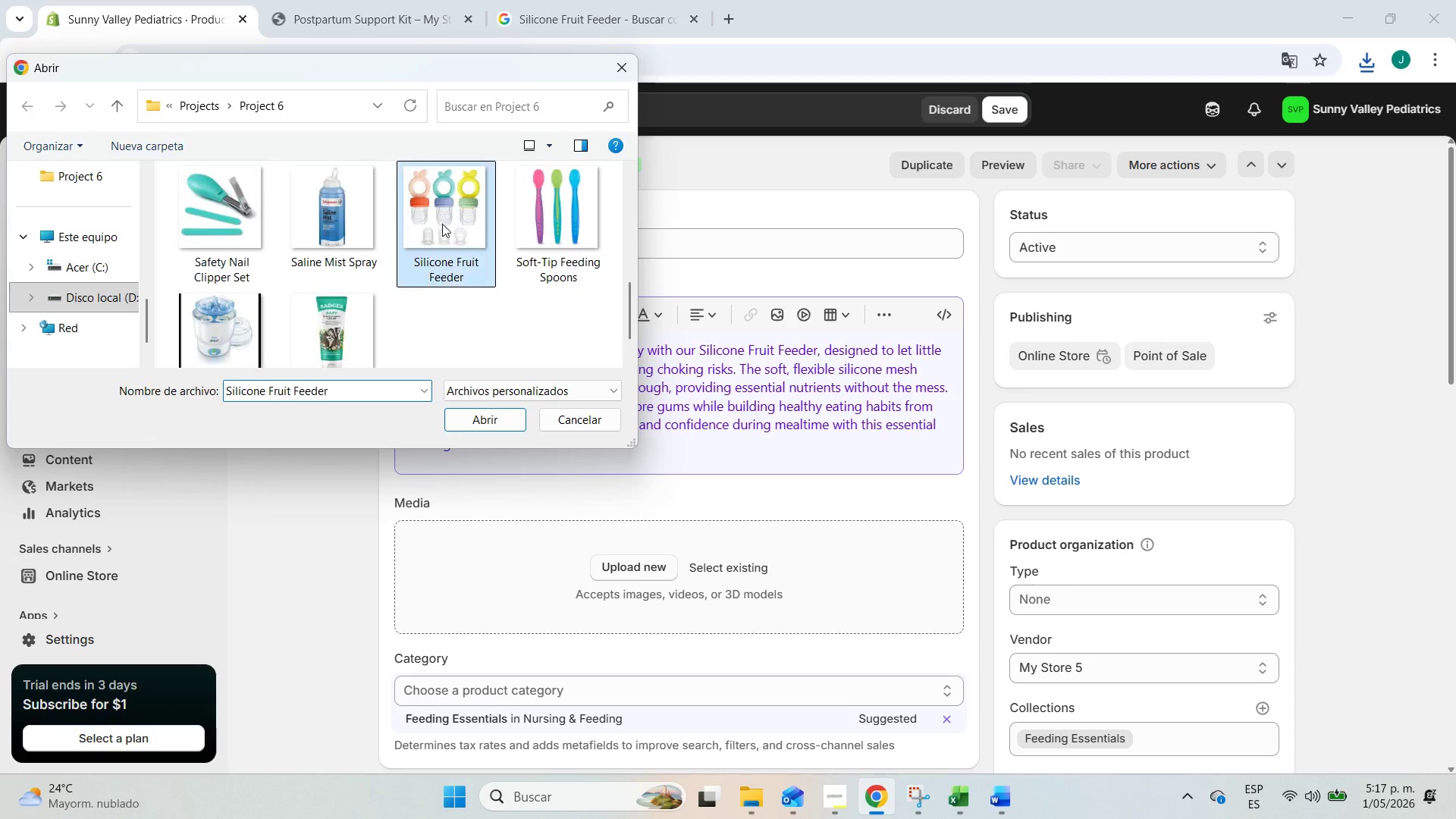 
key(Enter)
 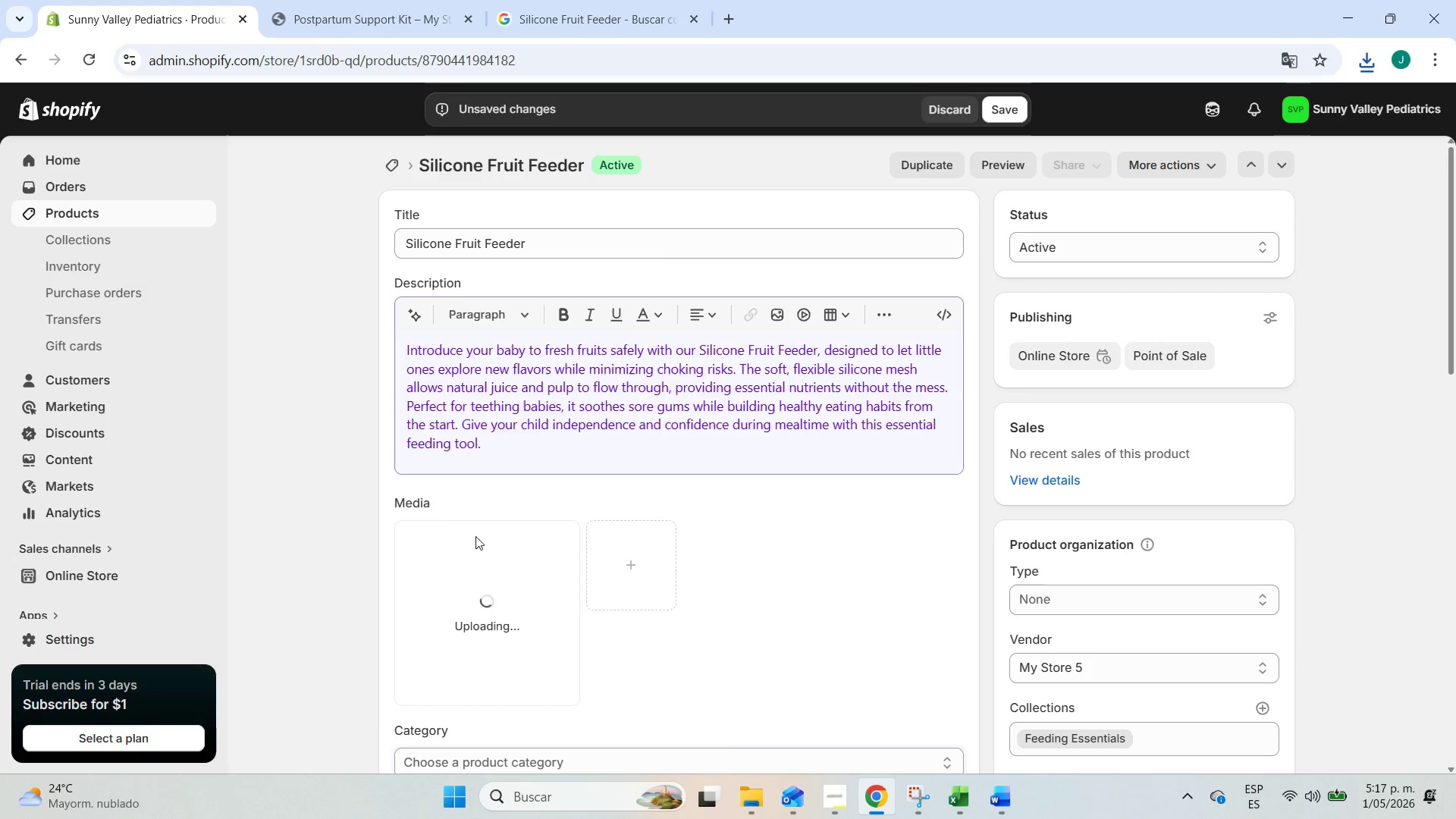 
scroll: coordinate [341, 532], scroll_direction: down, amount: 3.0
 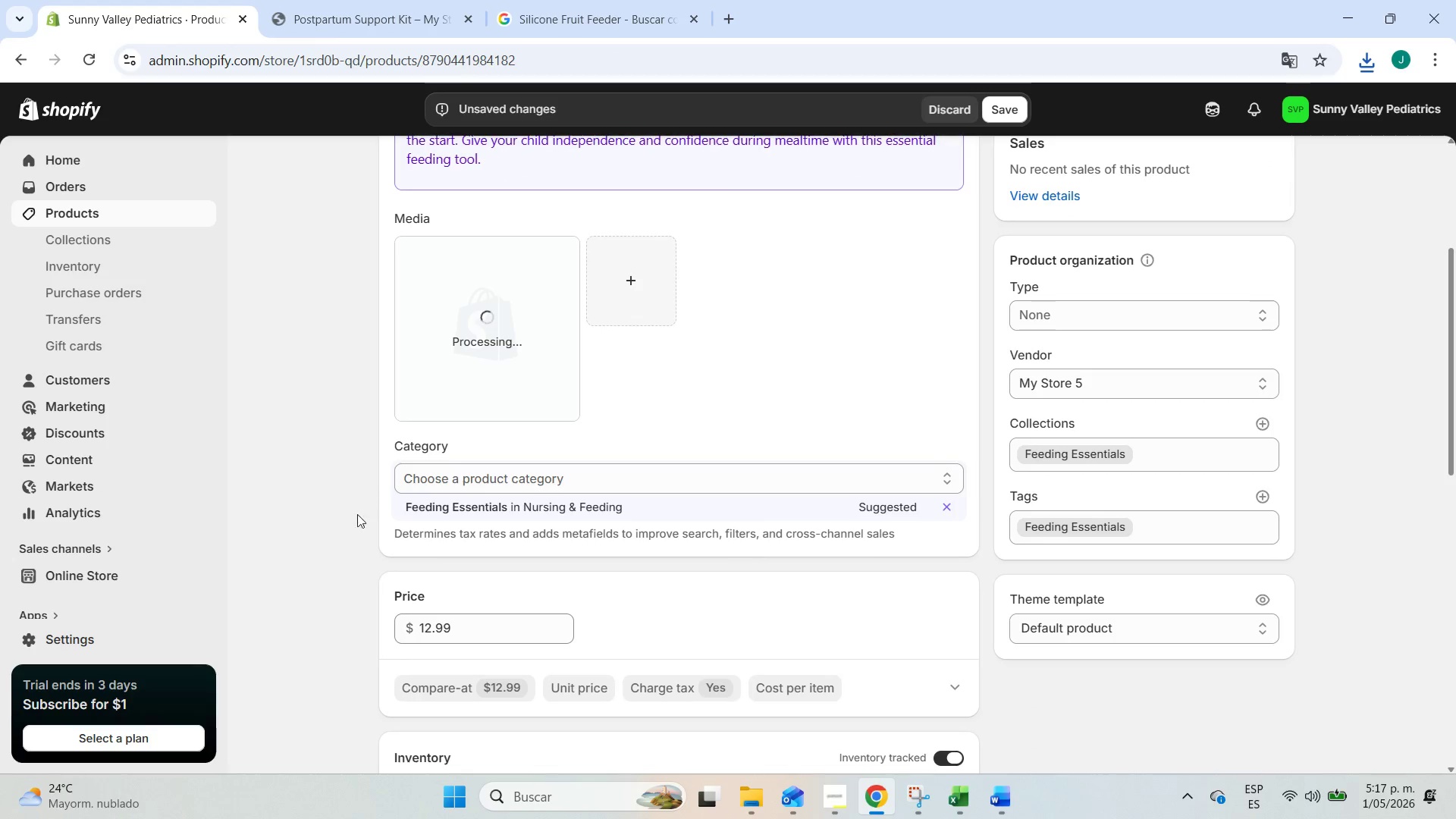 
left_click([428, 501])
 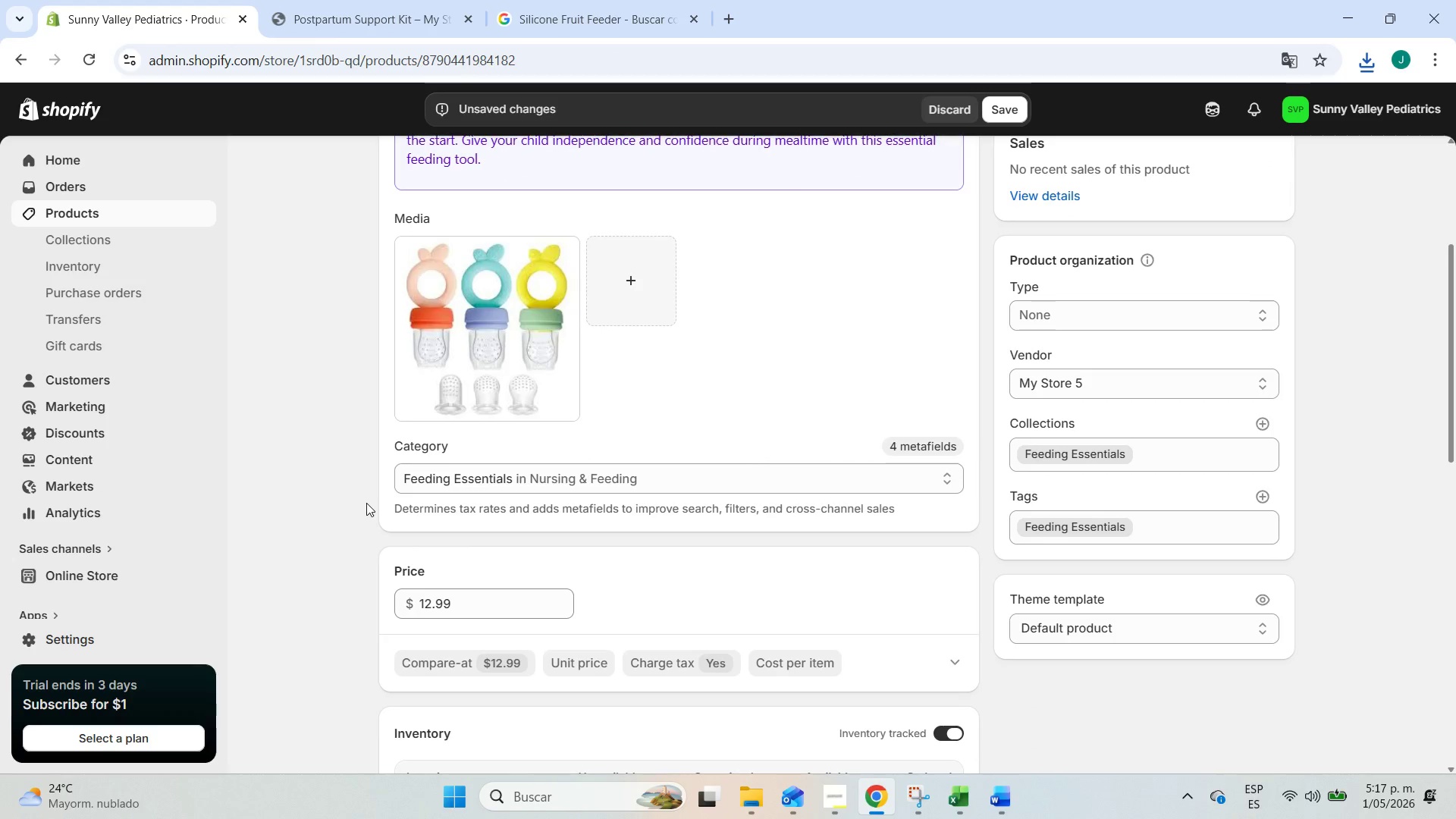 
scroll: coordinate [366, 496], scroll_direction: up, amount: 2.0
 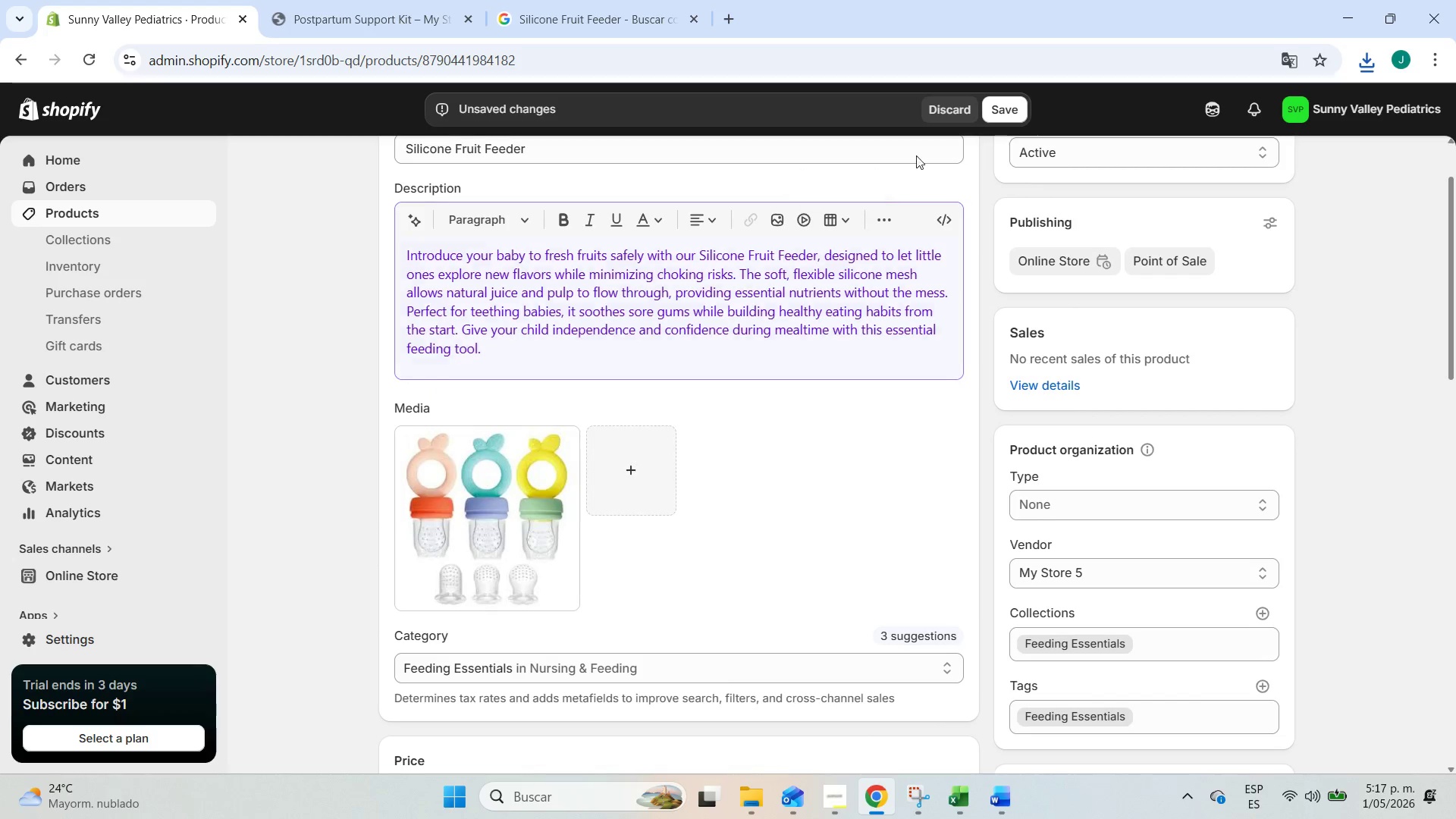 
left_click([1012, 118])
 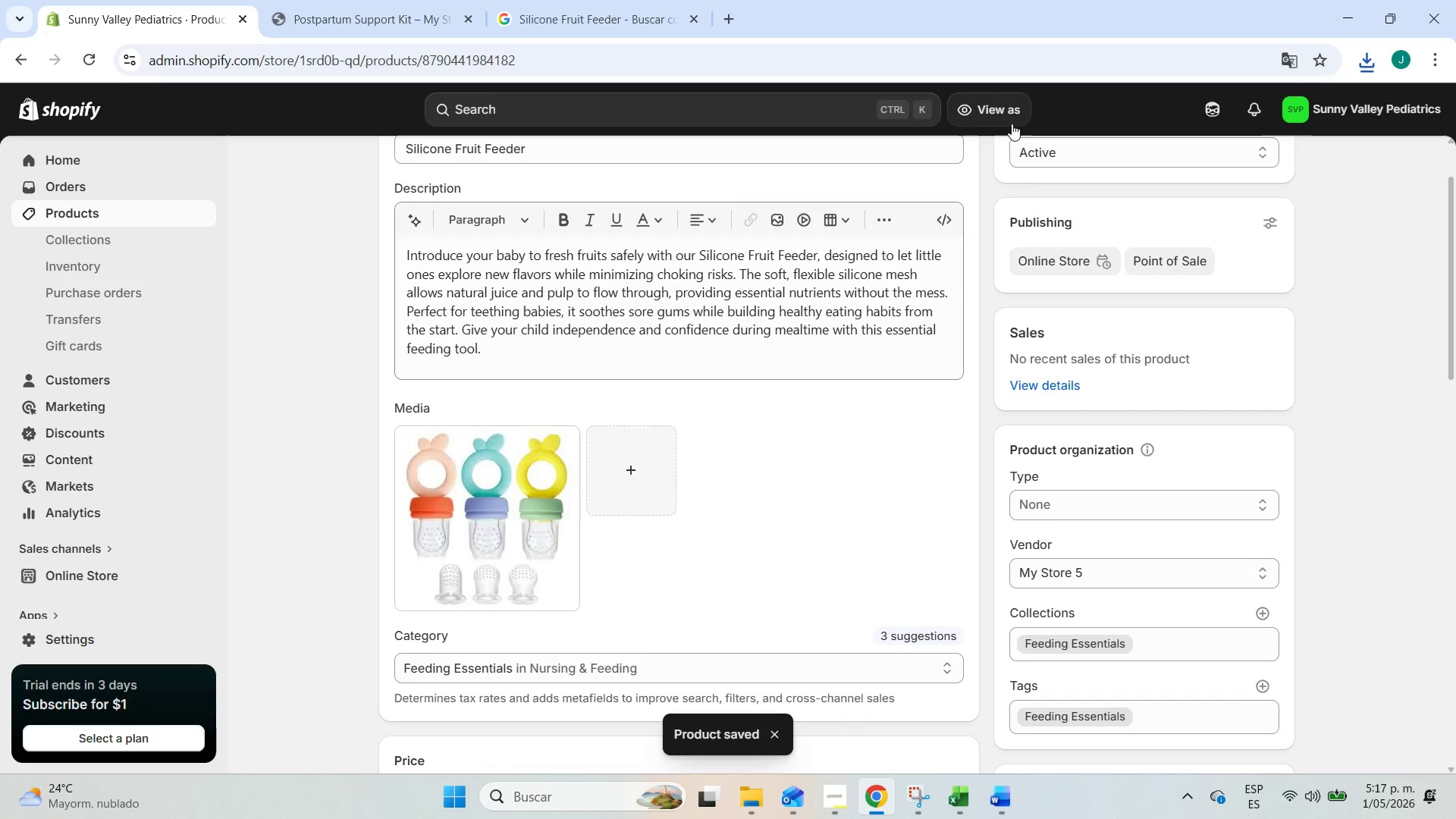 
left_click([519, 501])
 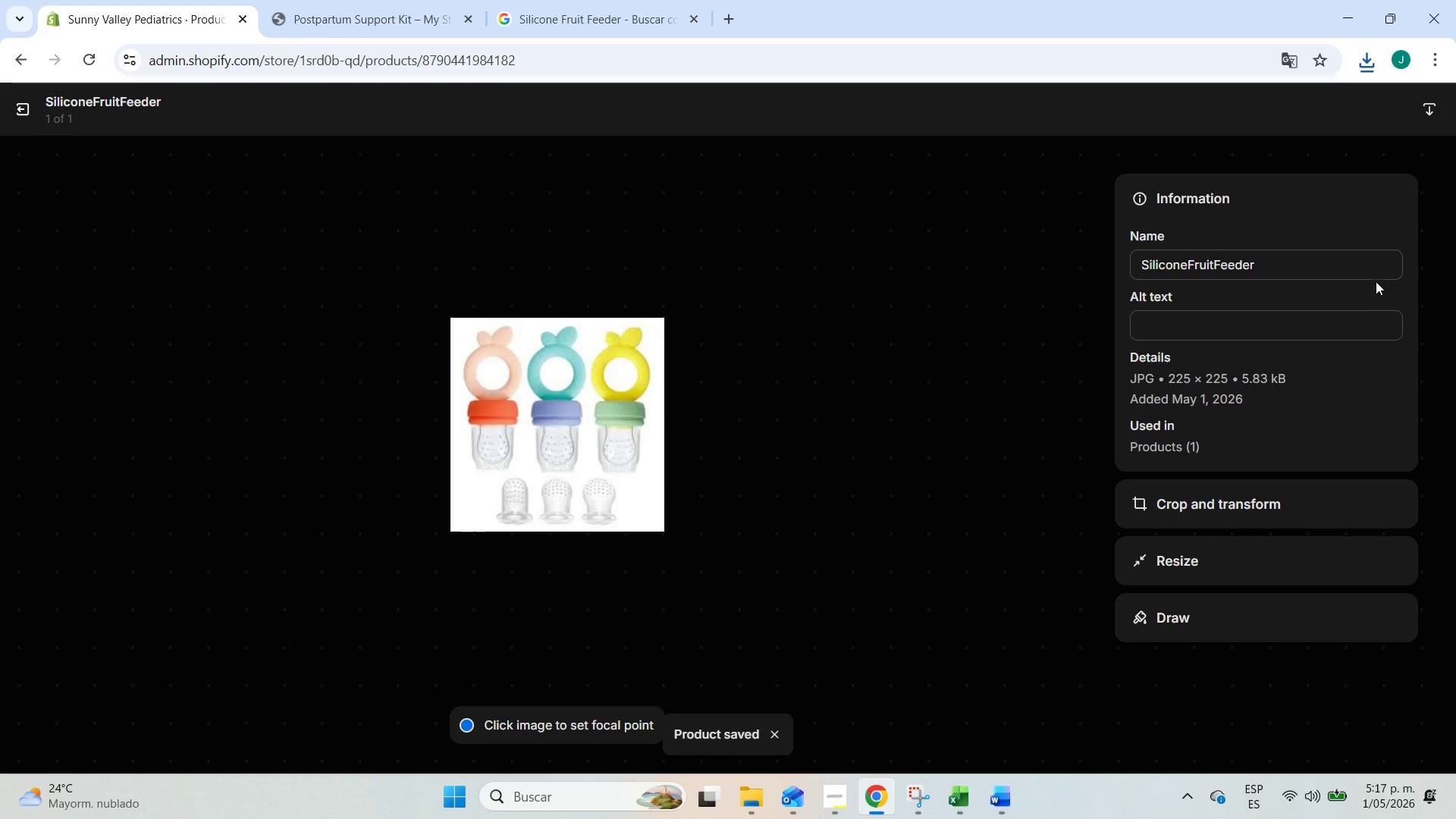 
left_click([1230, 325])
 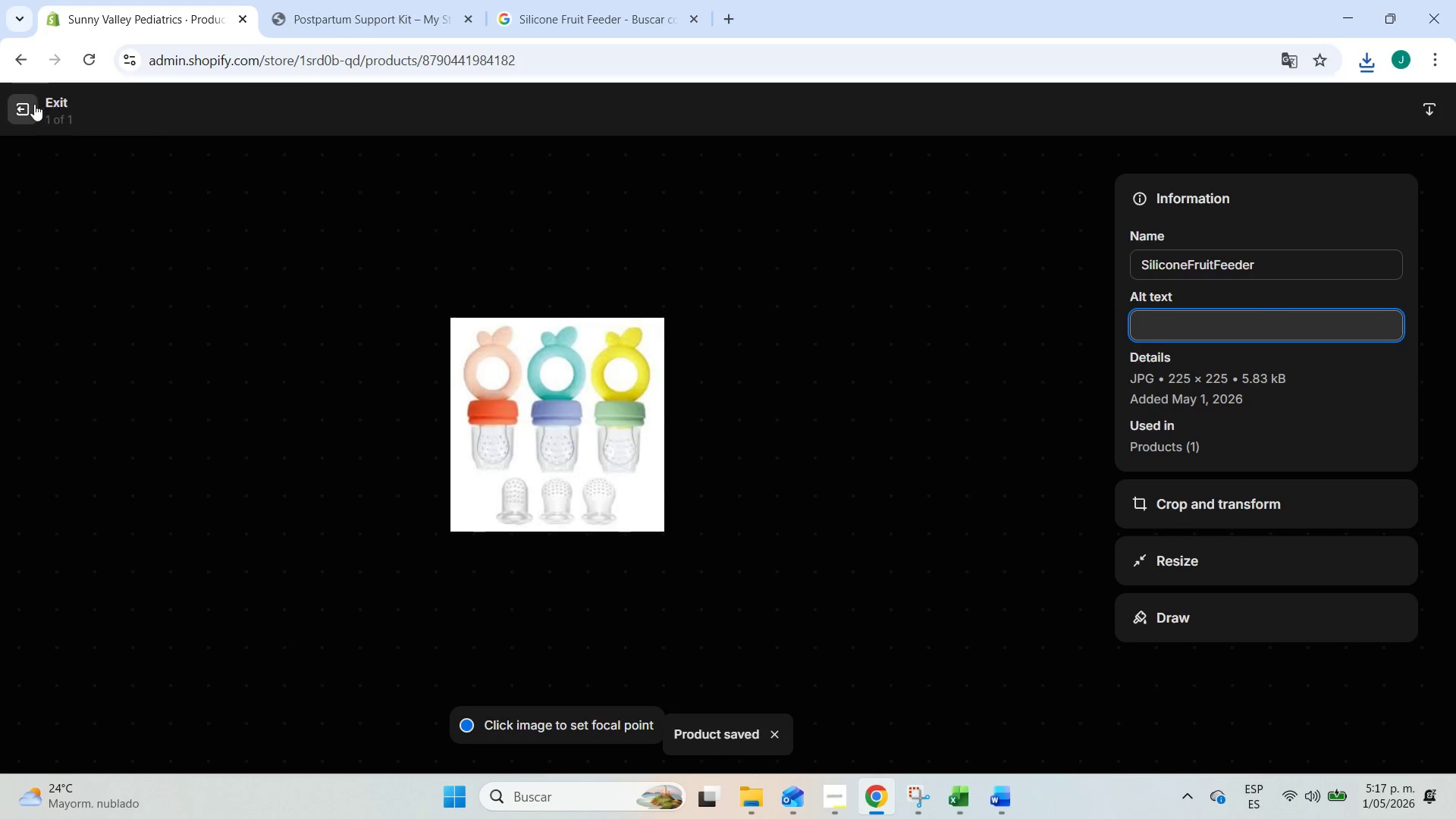 
left_click([33, 107])
 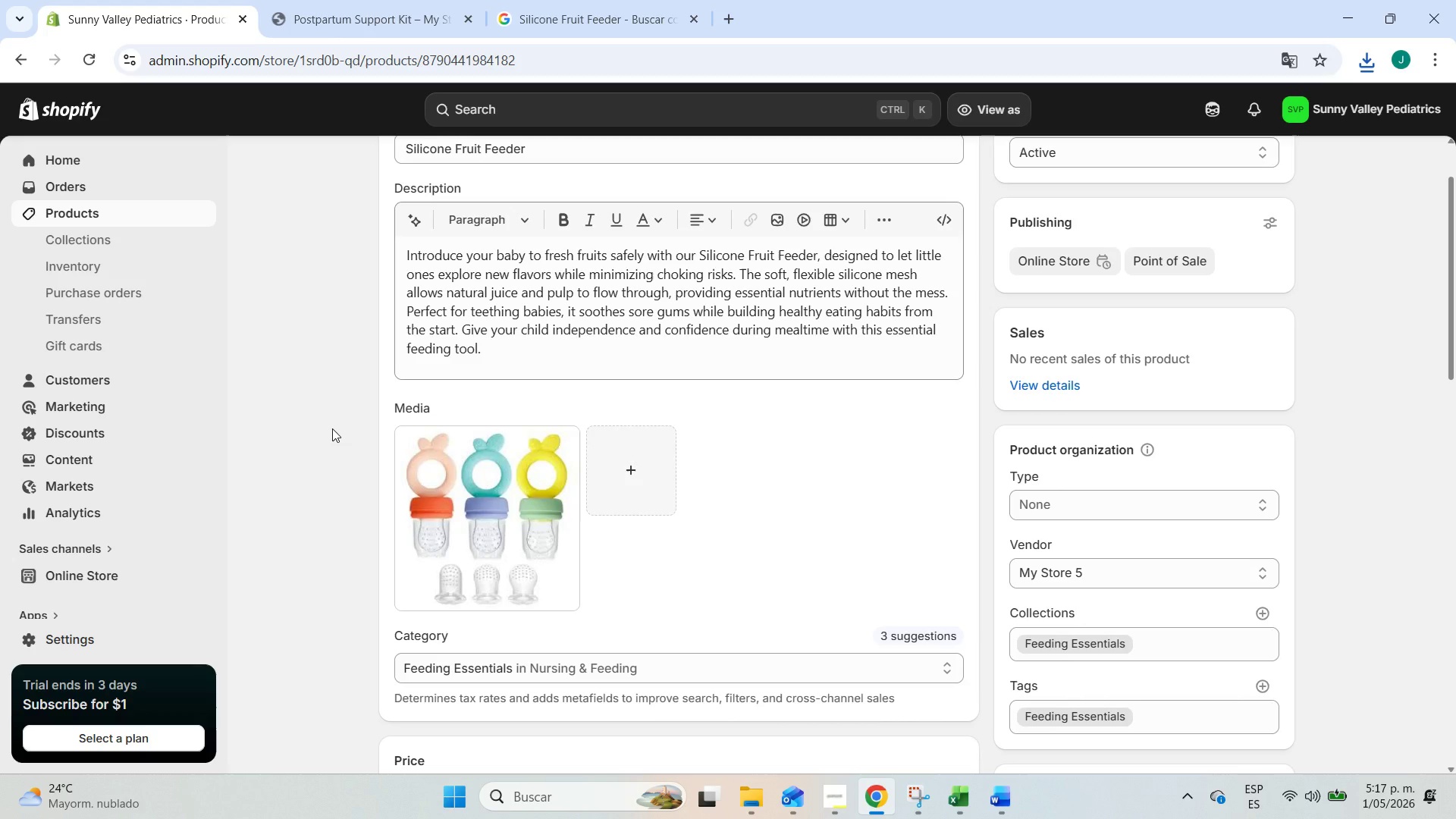 
scroll: coordinate [332, 428], scroll_direction: down, amount: 3.0
 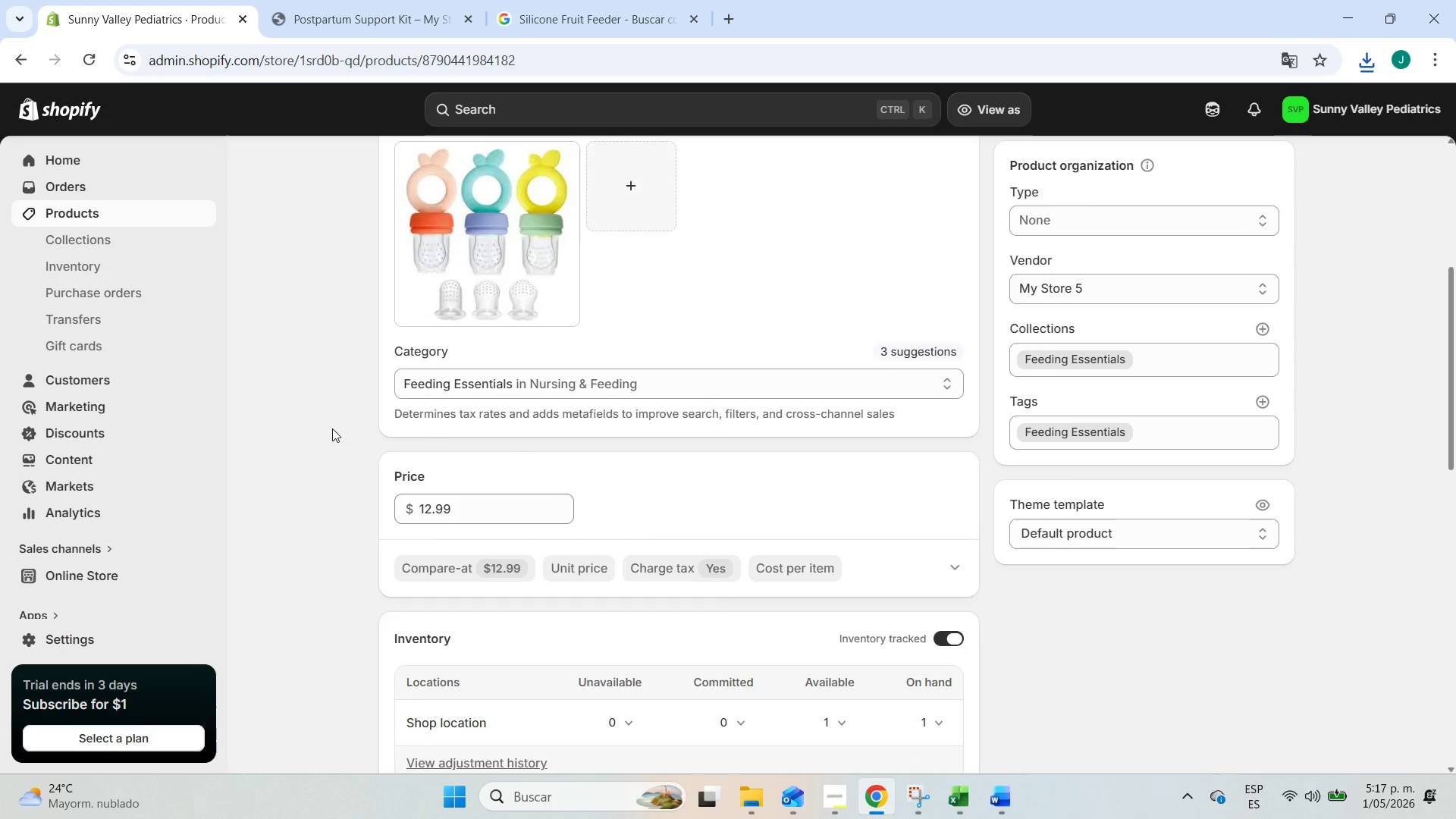 
scroll: coordinate [332, 428], scroll_direction: up, amount: 4.0
 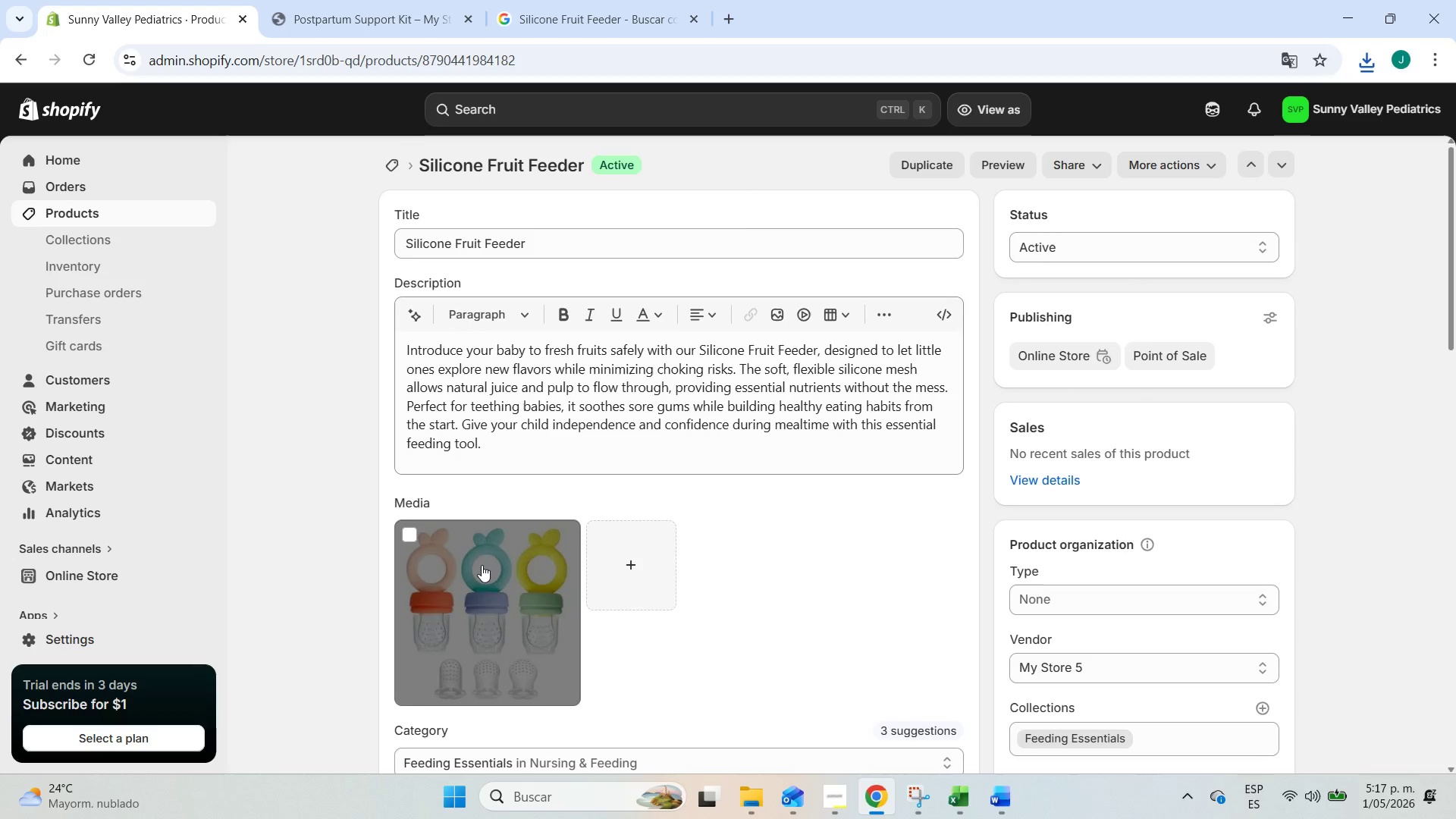 
left_click([485, 568])
 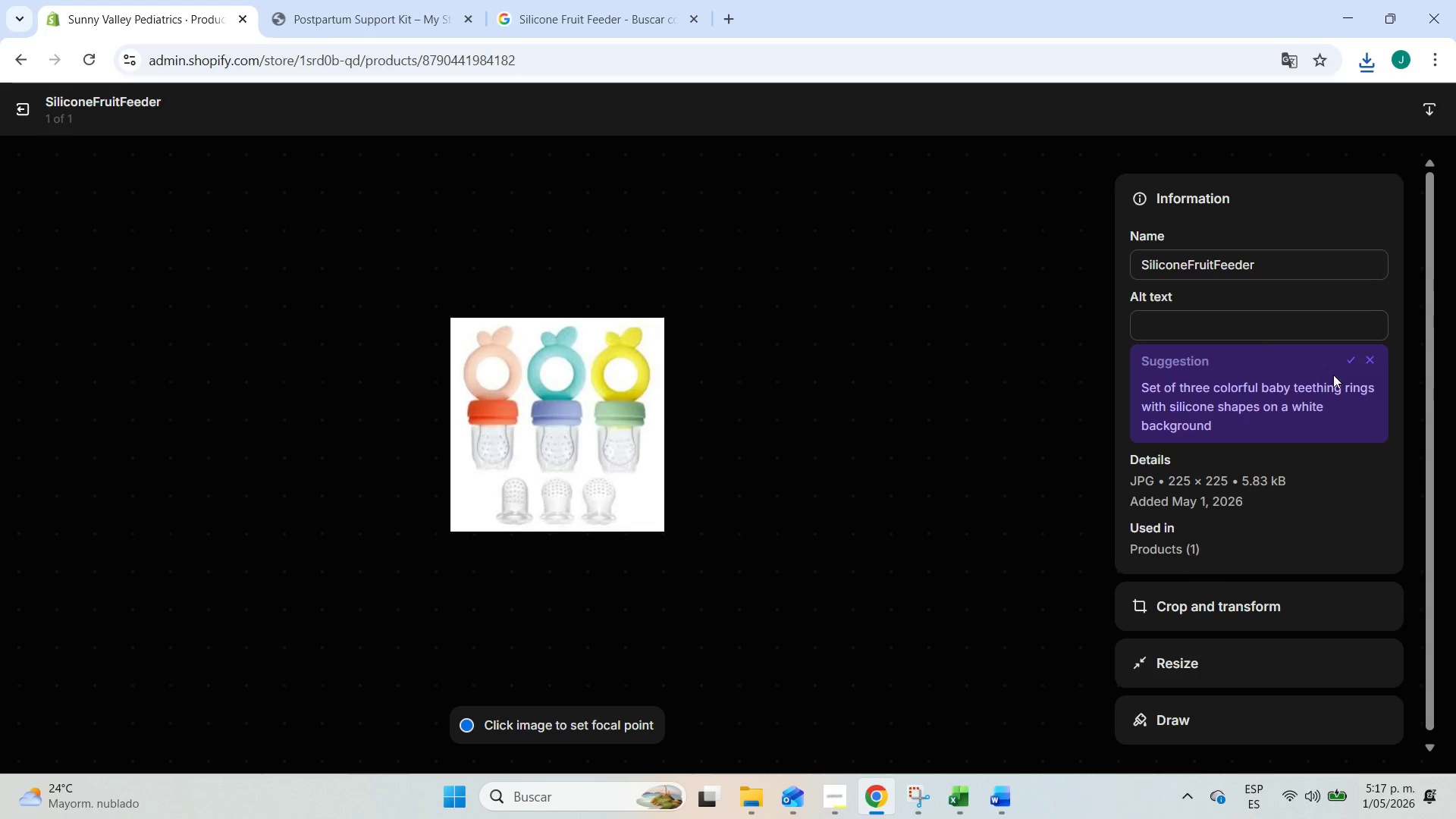 
left_click([1344, 361])
 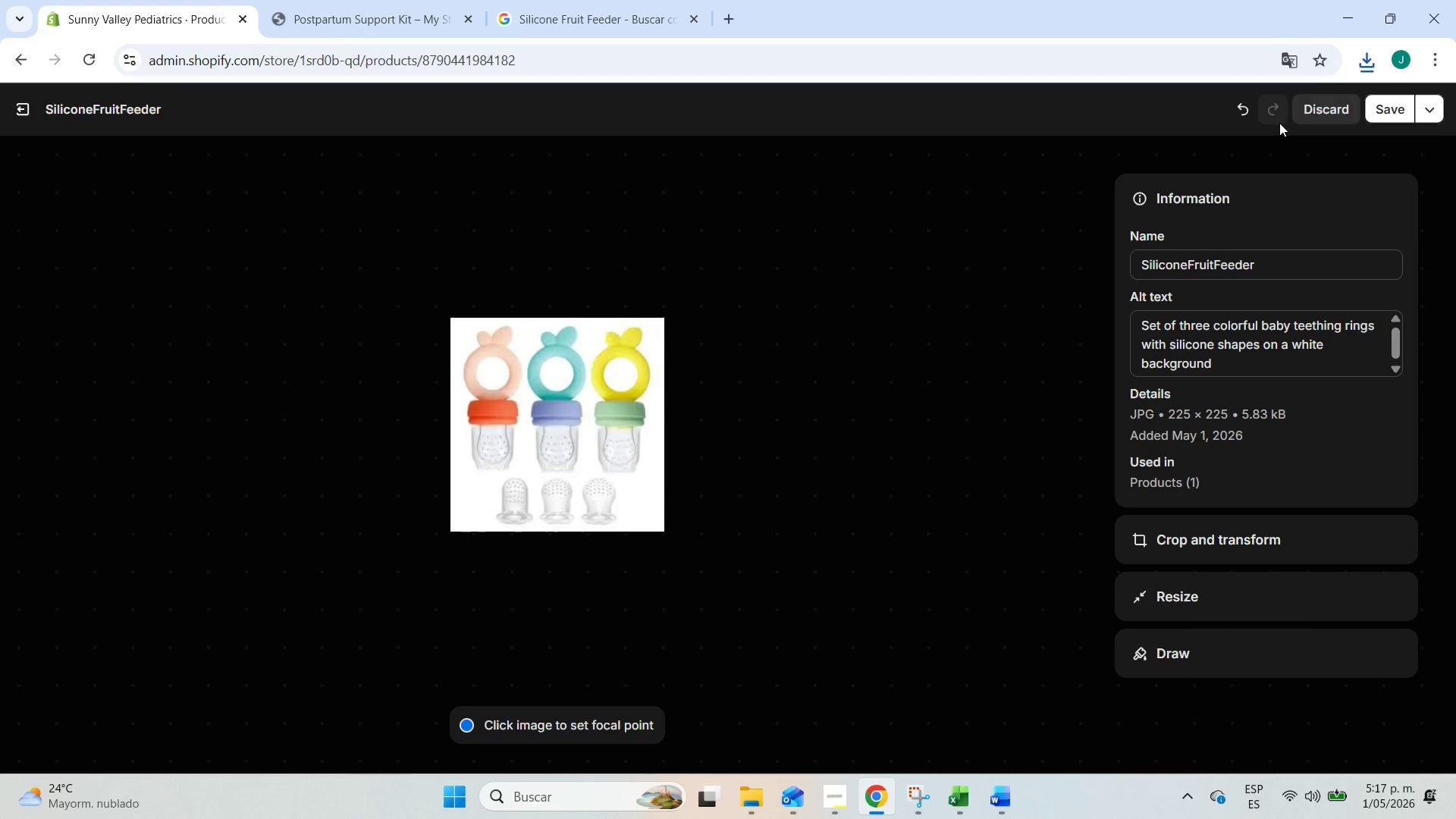 
left_click([1414, 104])
 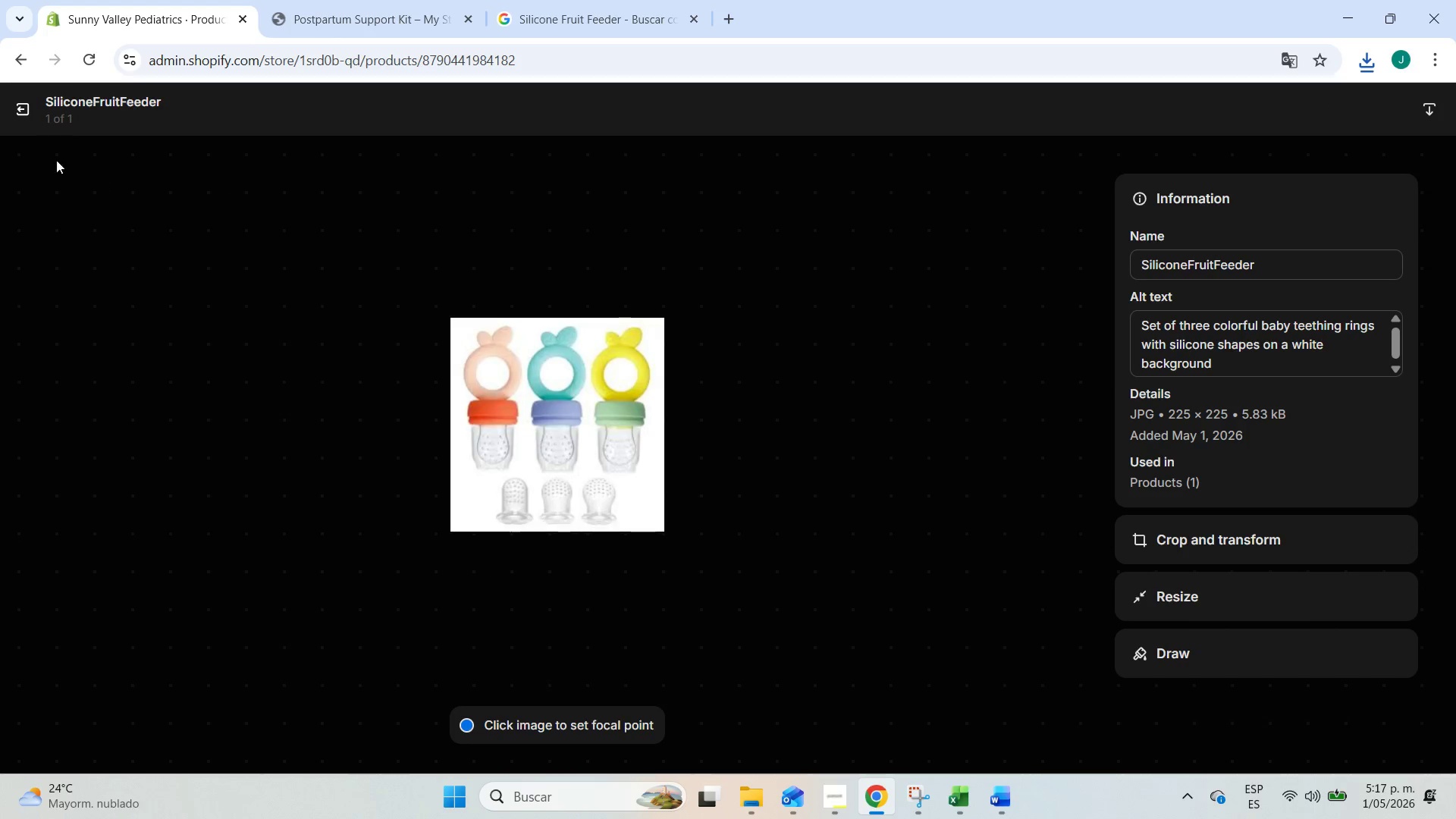 
left_click([20, 118])
 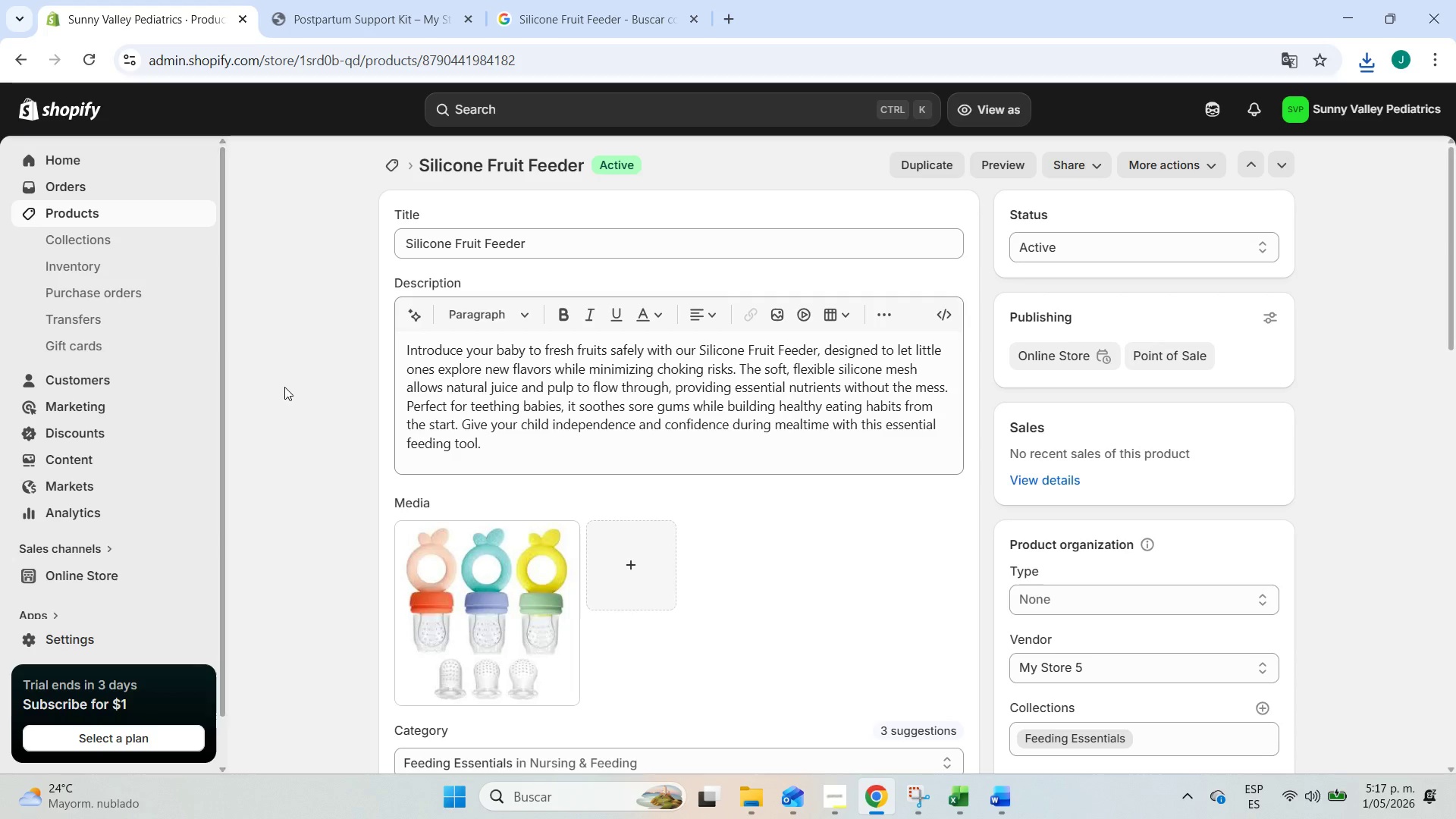 
scroll: coordinate [303, 407], scroll_direction: down, amount: 16.0
 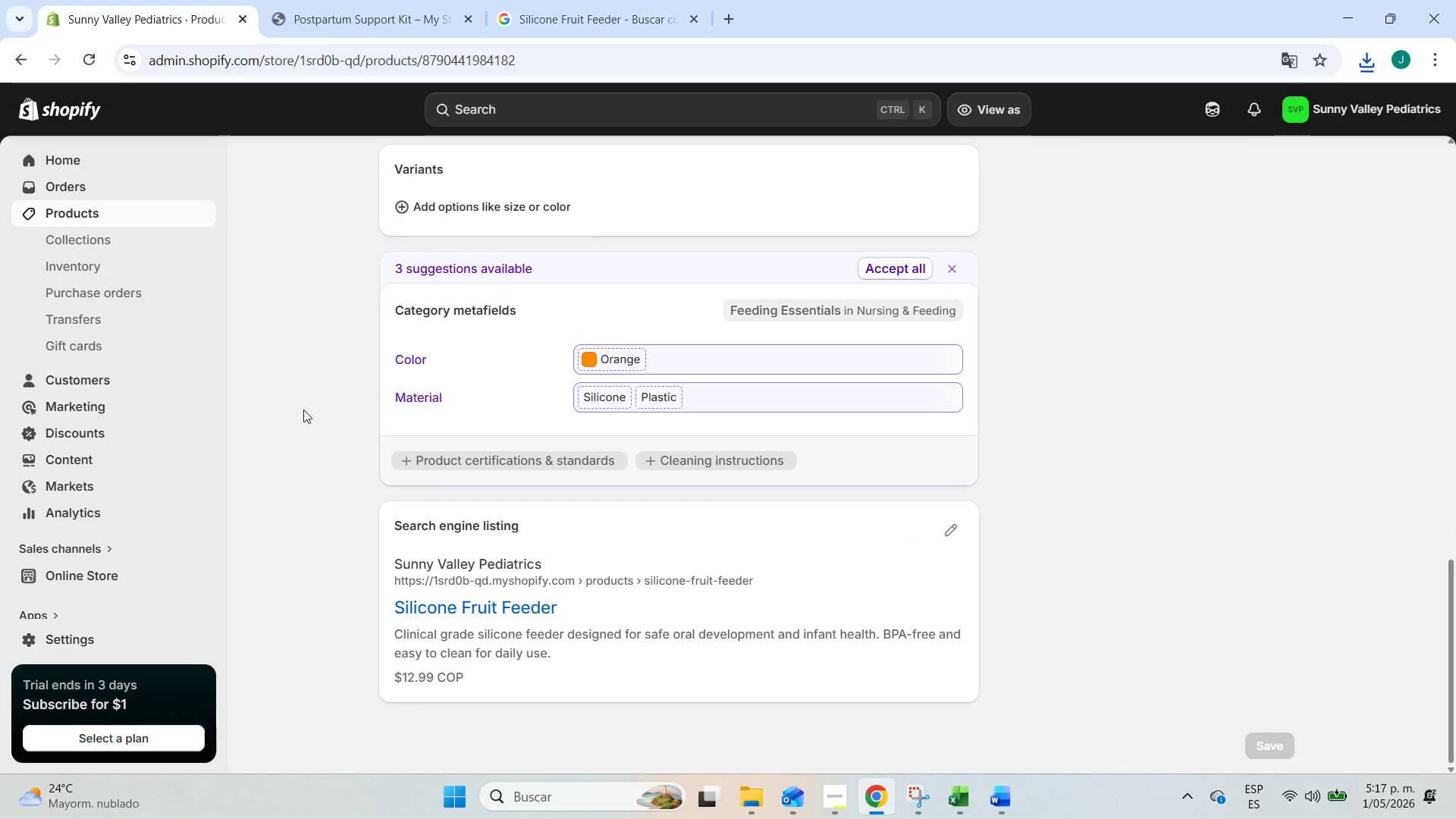 
scroll: coordinate [305, 409], scroll_direction: up, amount: 17.0
 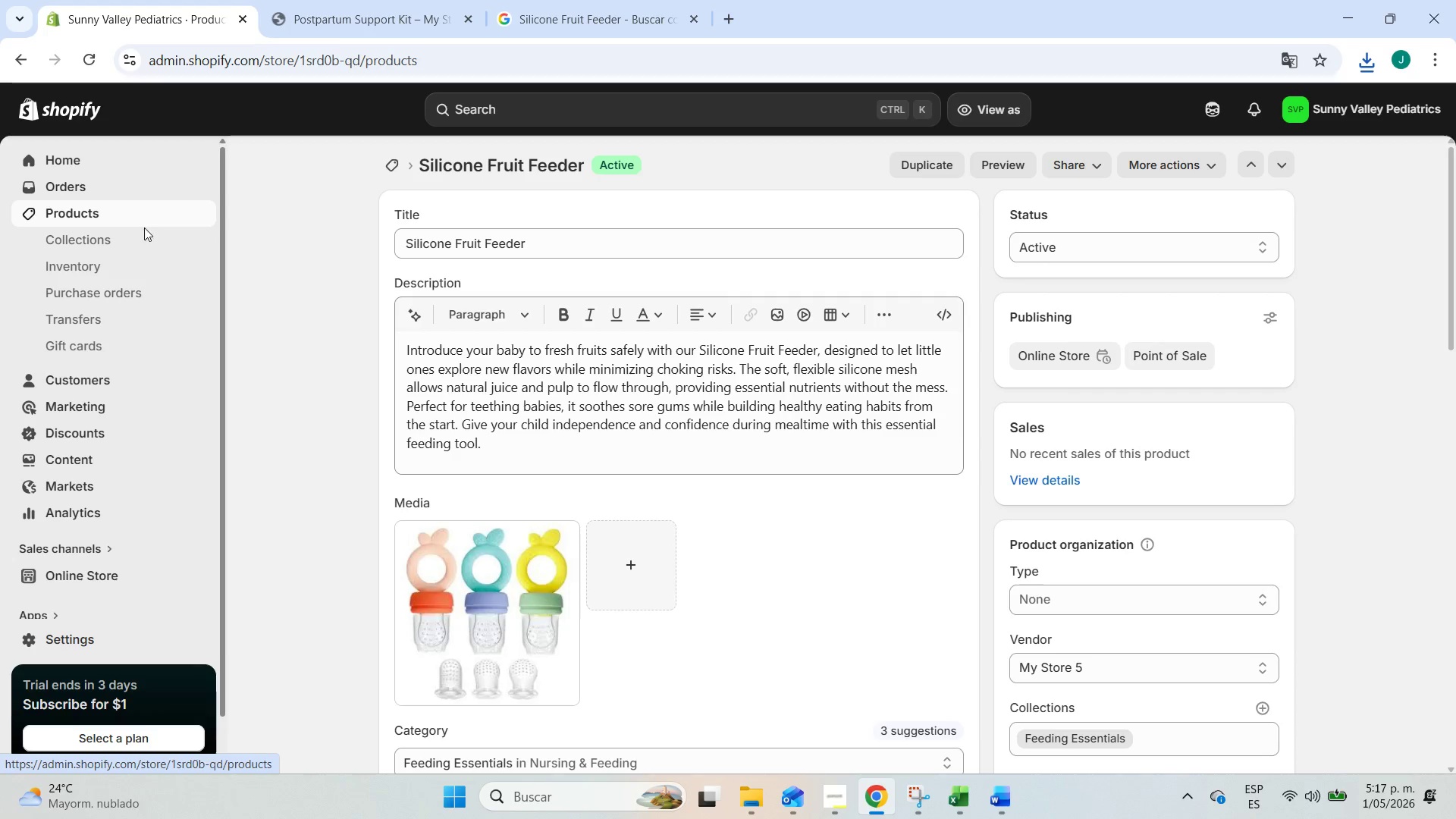 
scroll: coordinate [543, 451], scroll_direction: down, amount: 26.0
 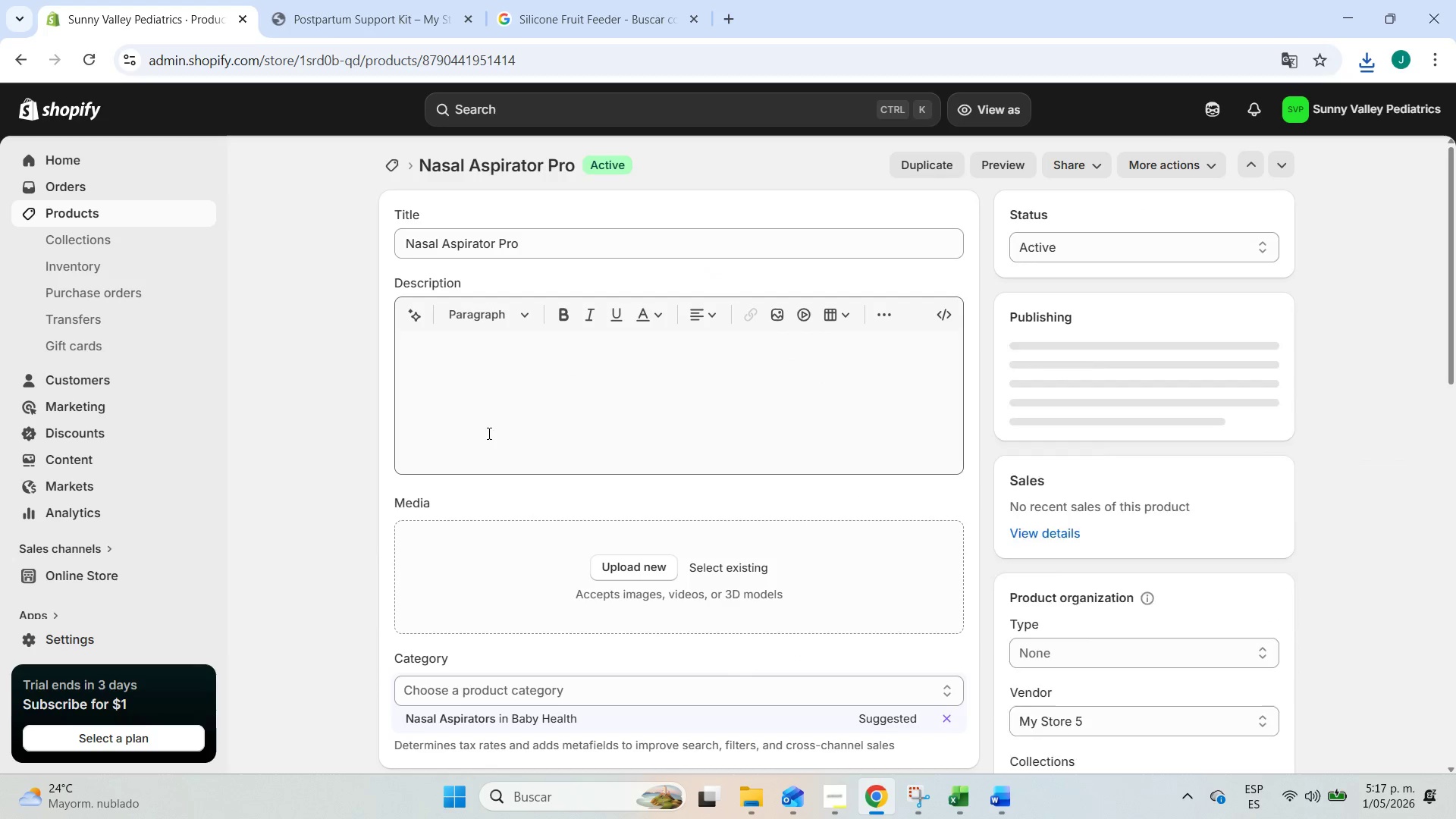 
left_click([425, 319])